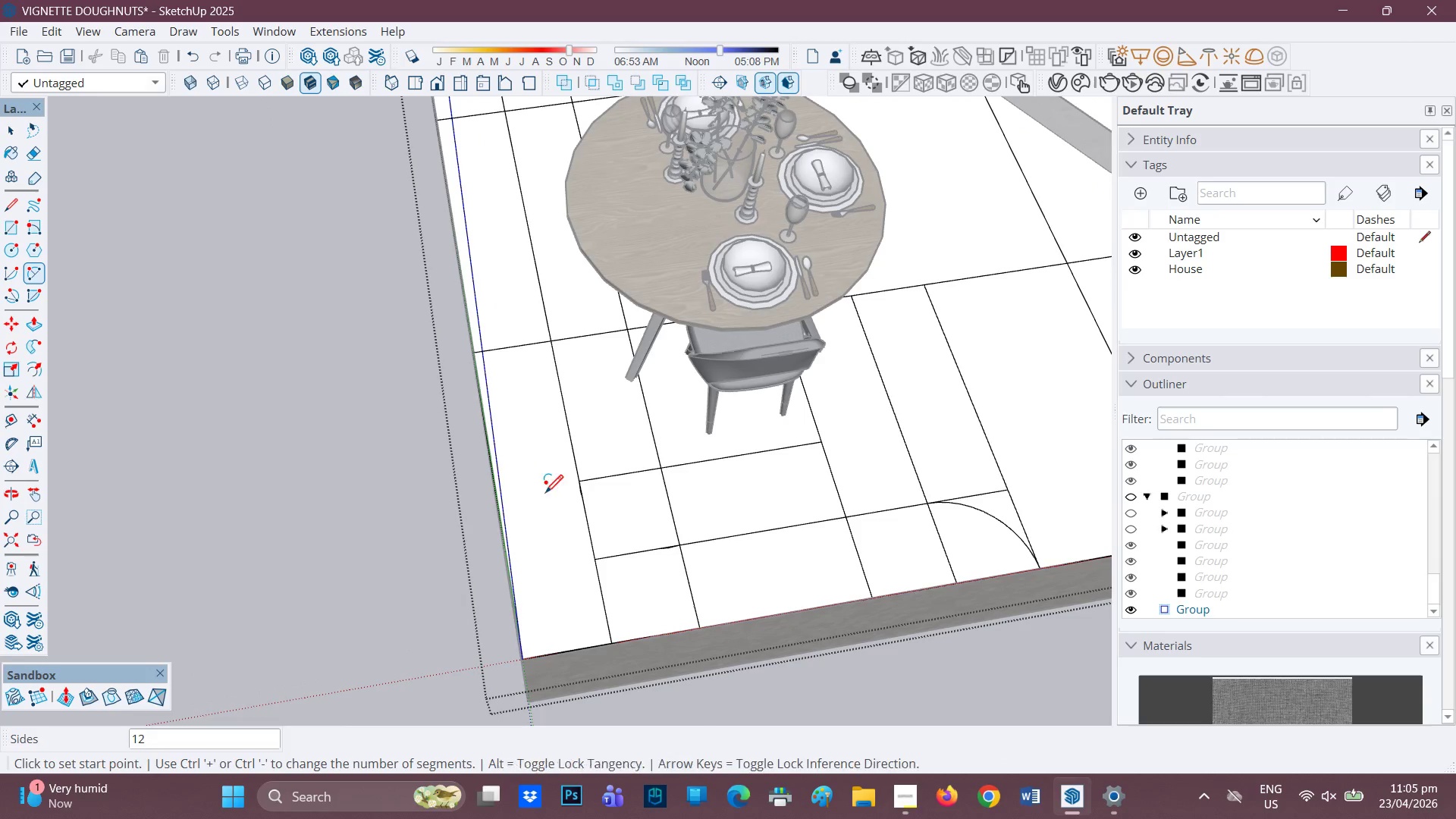 
left_click([679, 542])
 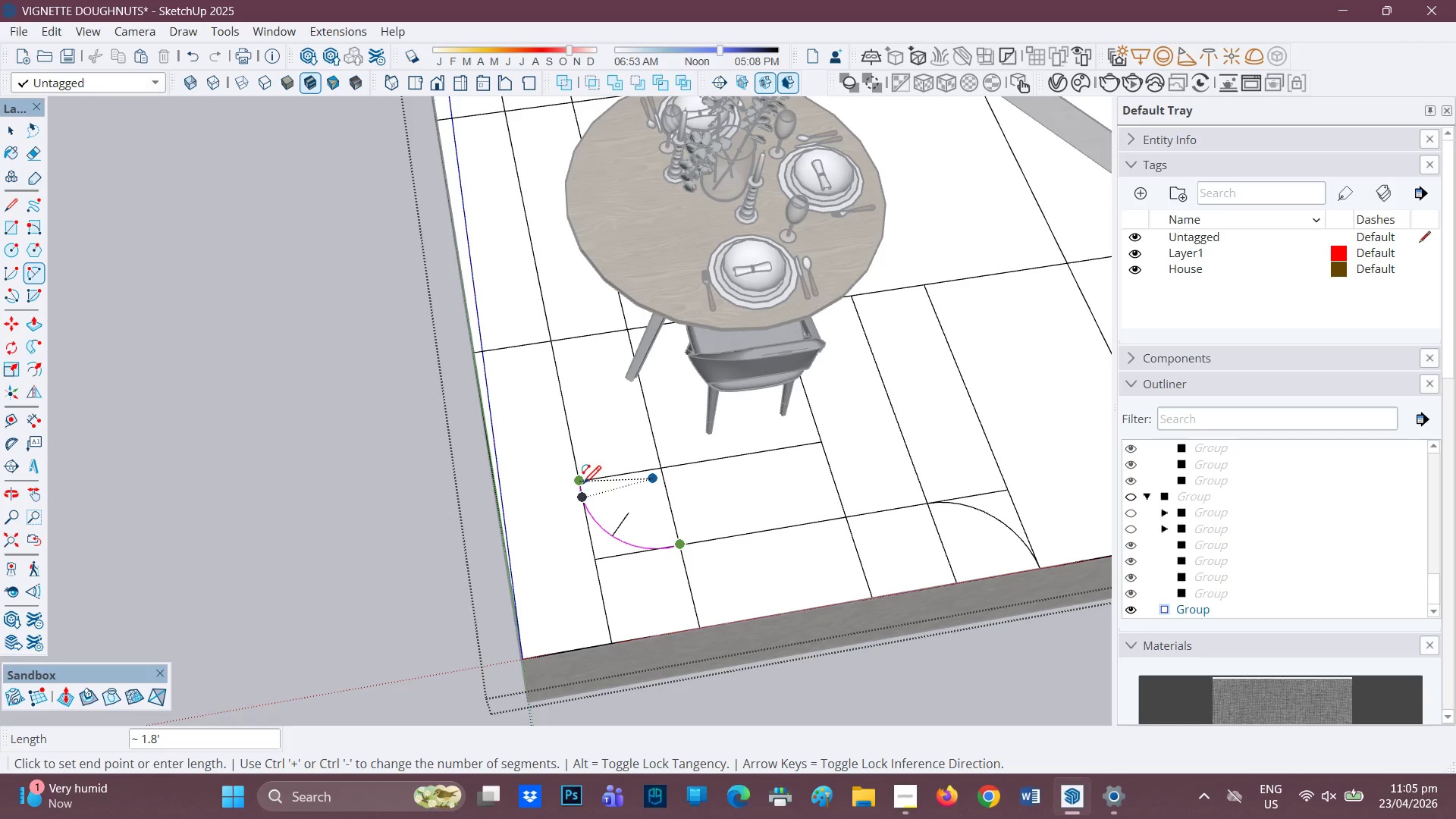 
left_click([581, 484])
 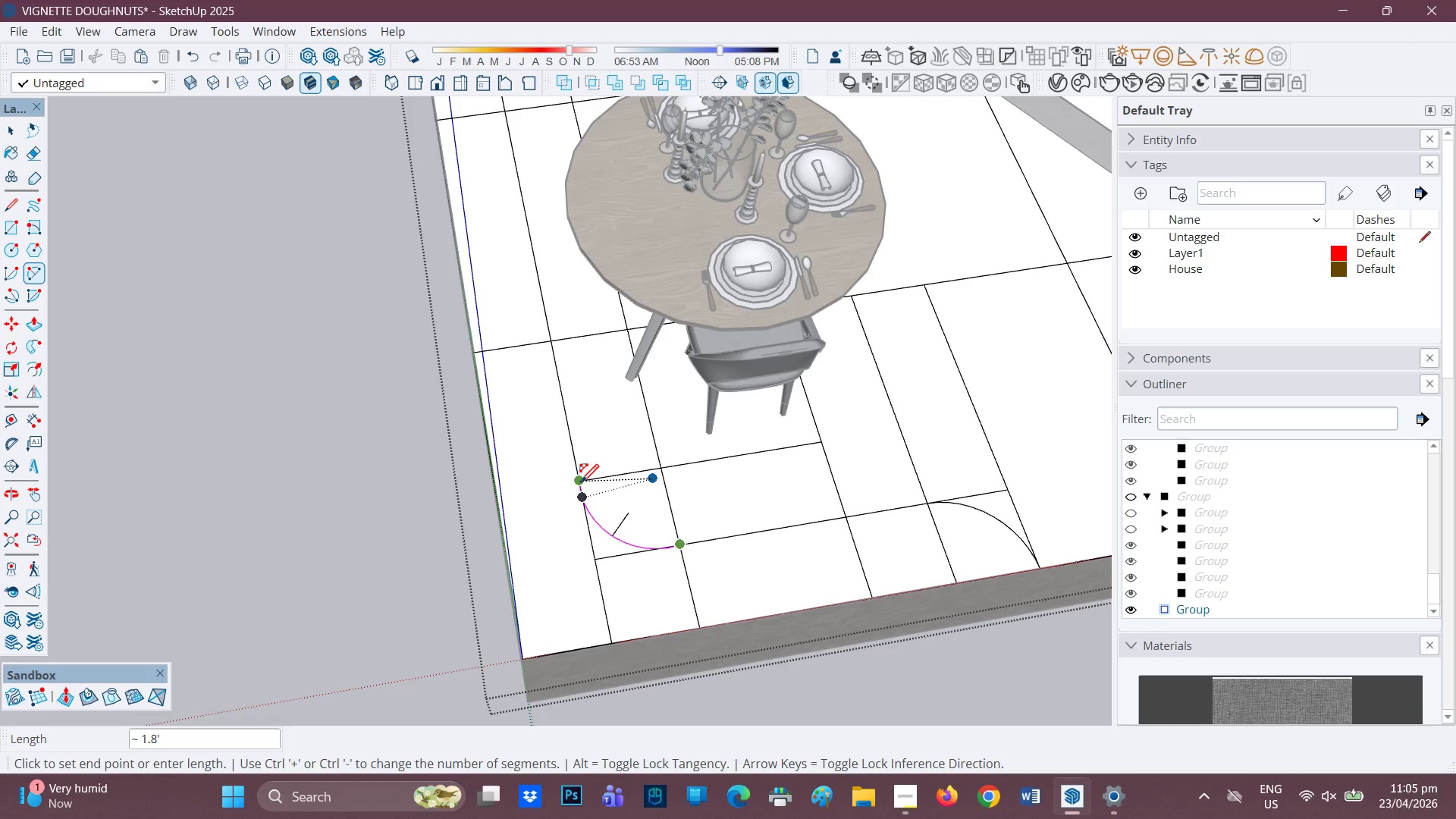 
left_click([581, 484])
 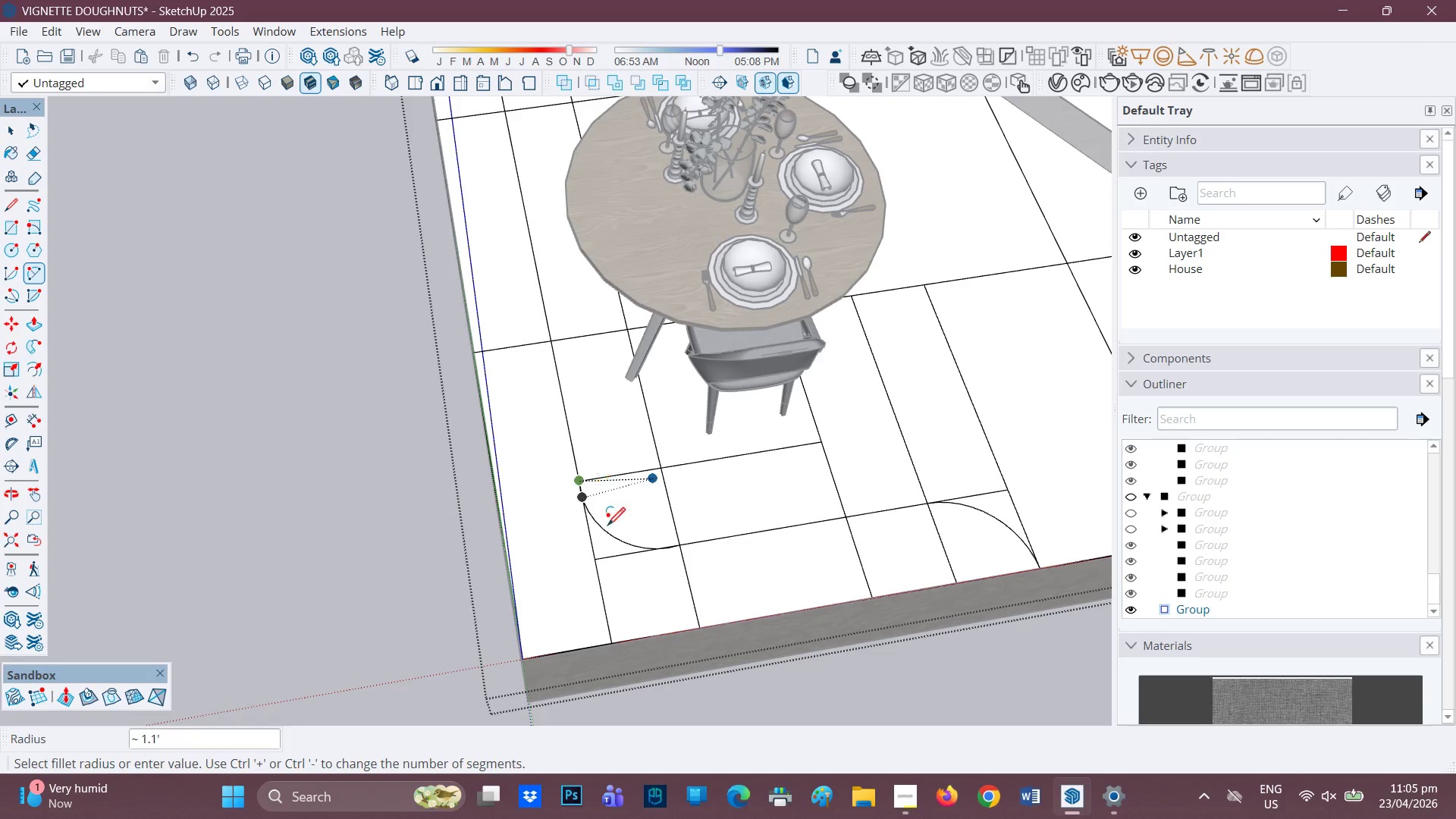 
scroll: coordinate [726, 580], scroll_direction: down, amount: 4.0
 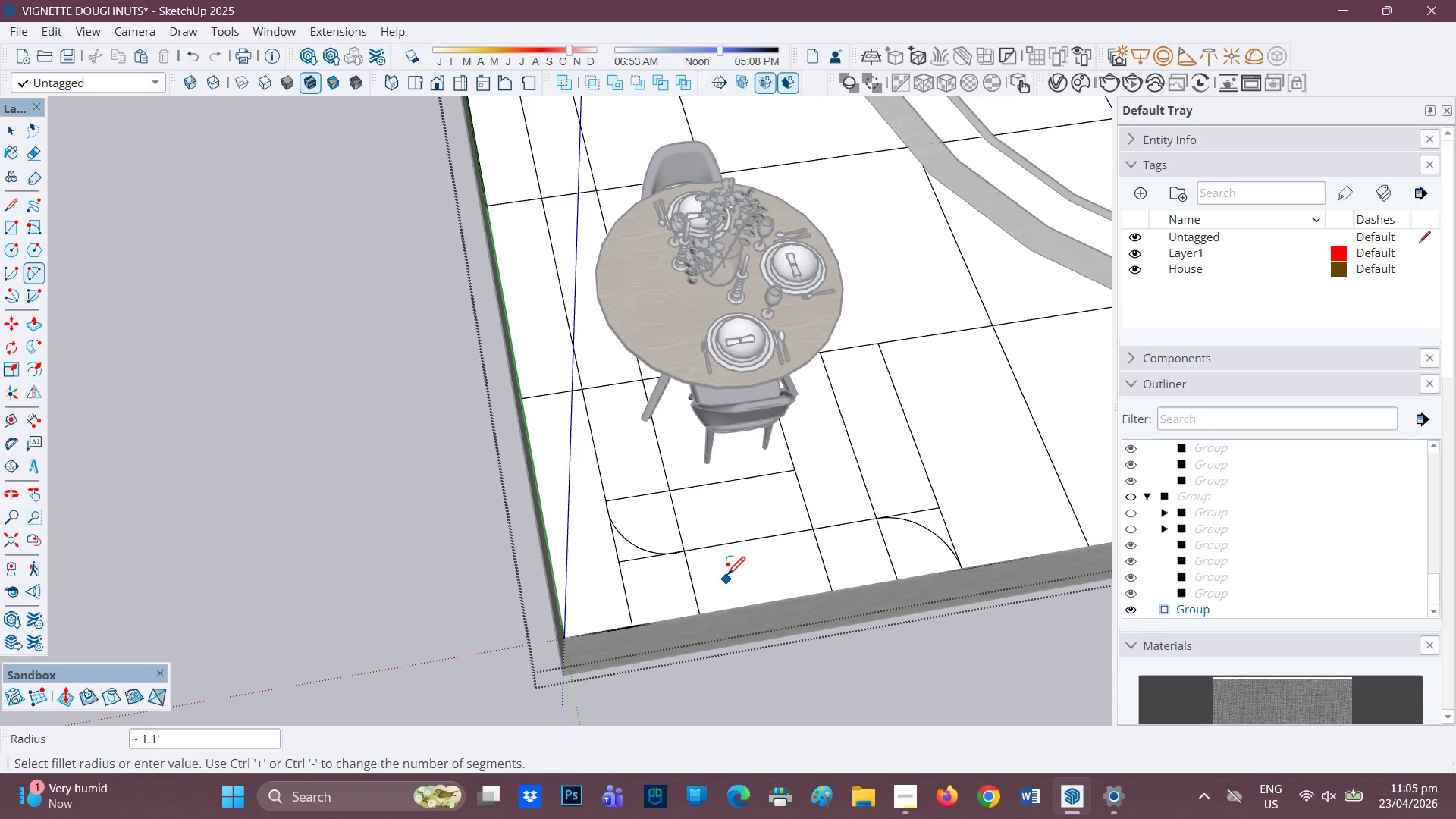 
key(E)
 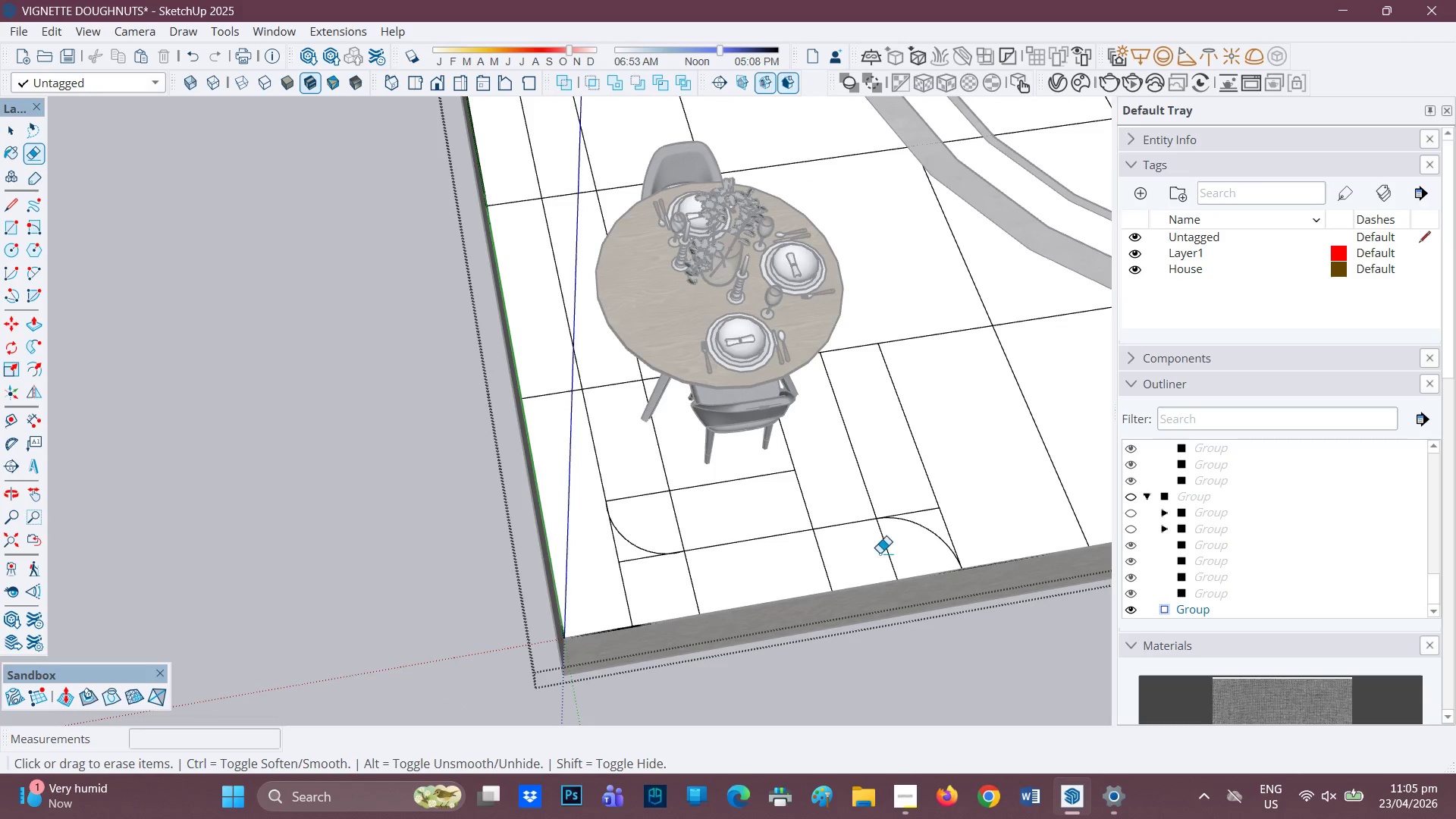 
left_click_drag(start_coordinate=[897, 549], to_coordinate=[777, 560])
 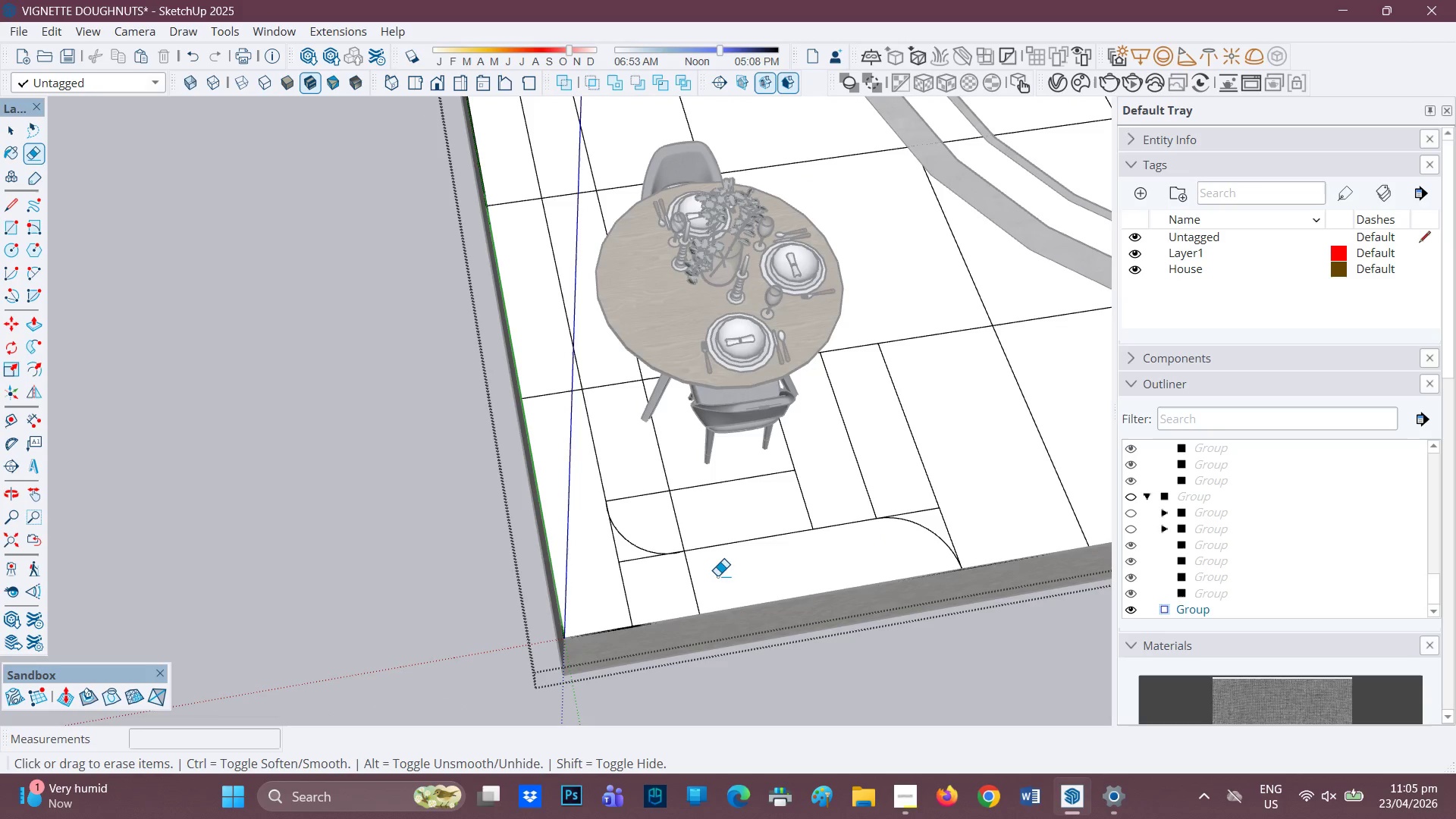 
left_click_drag(start_coordinate=[714, 577], to_coordinate=[612, 592])
 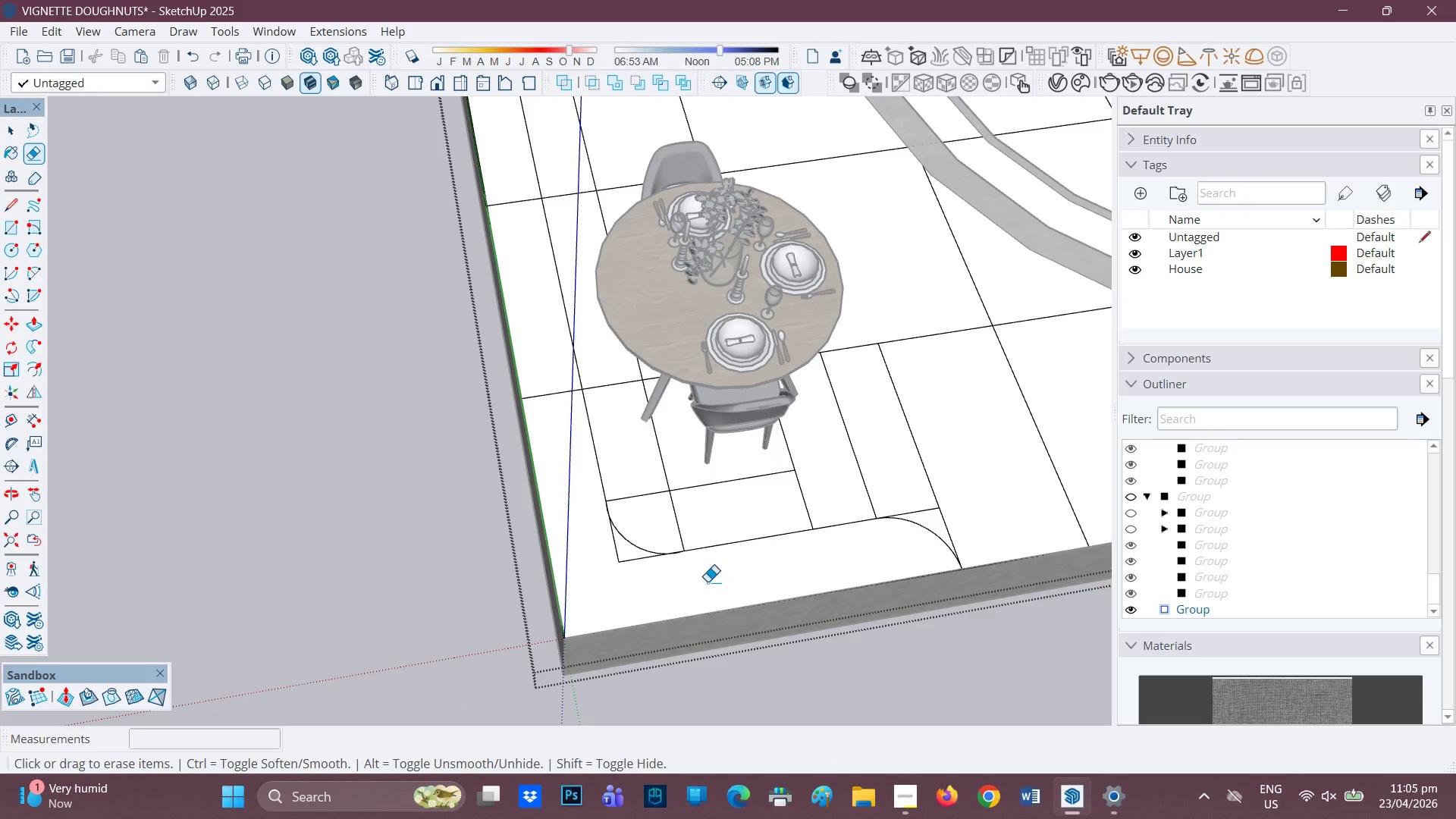 
scroll: coordinate [734, 577], scroll_direction: down, amount: 2.0
 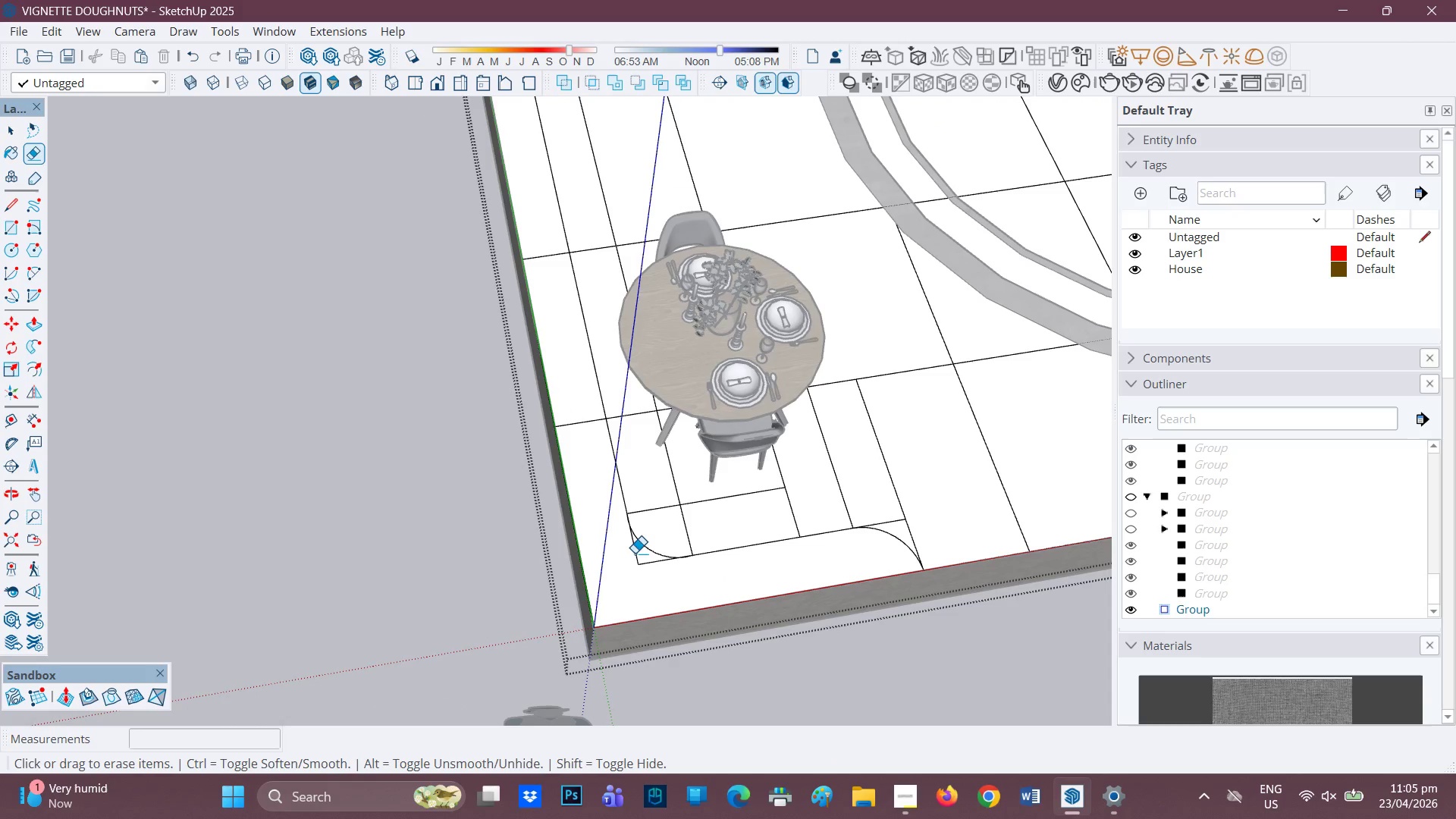 
left_click_drag(start_coordinate=[633, 554], to_coordinate=[663, 570])
 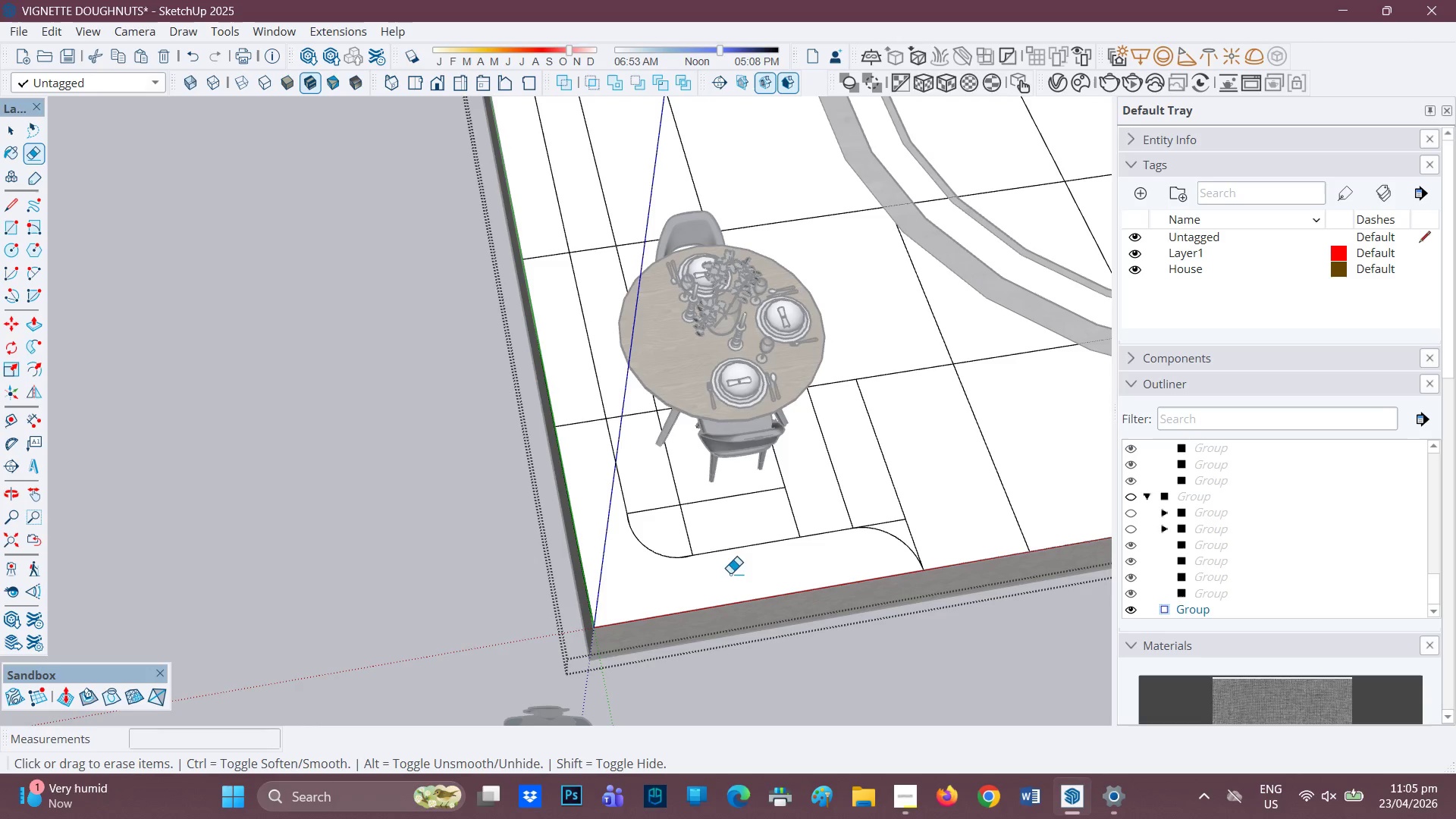 
scroll: coordinate [782, 580], scroll_direction: down, amount: 3.0
 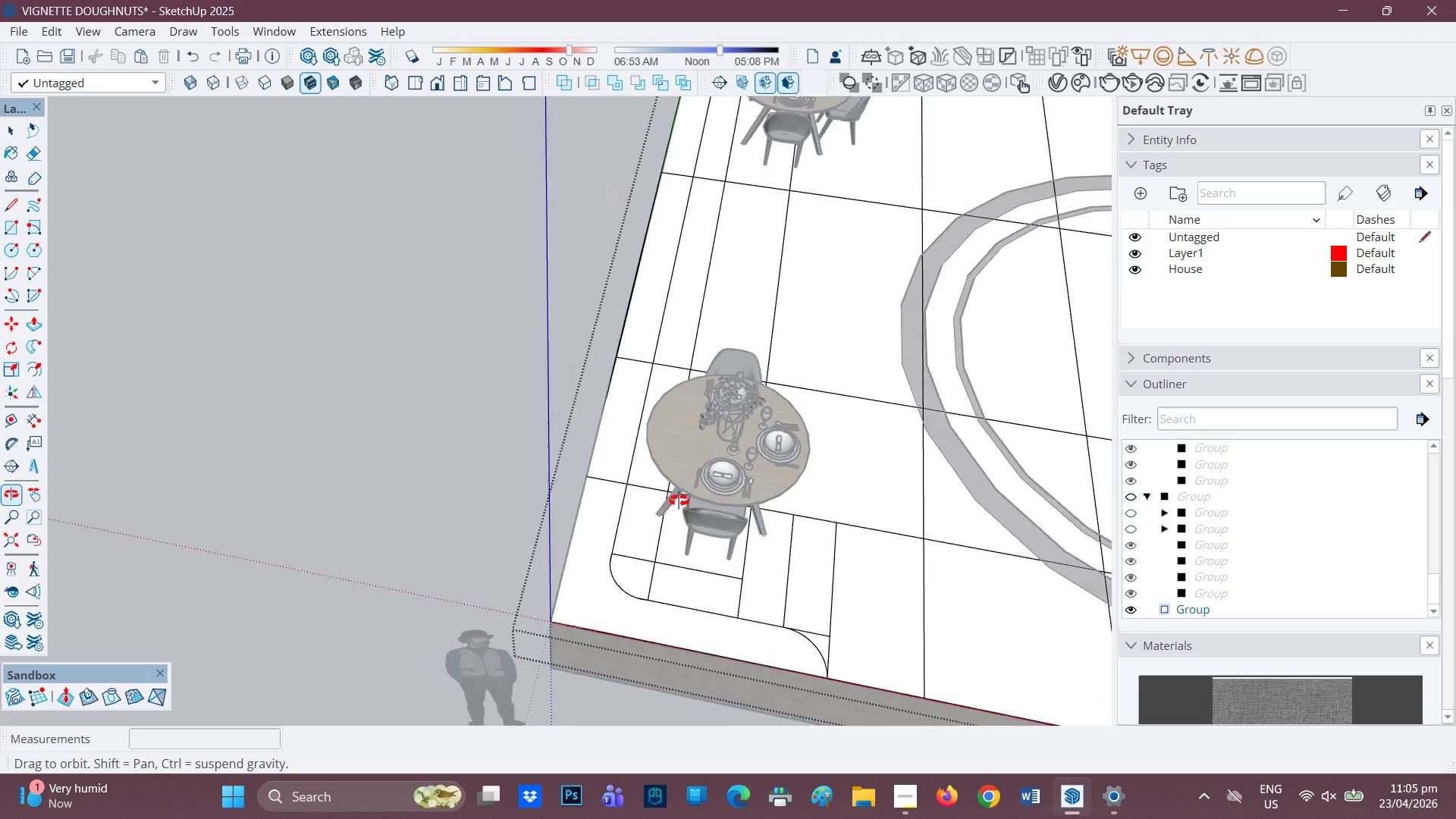 
left_click_drag(start_coordinate=[808, 639], to_coordinate=[839, 666])
 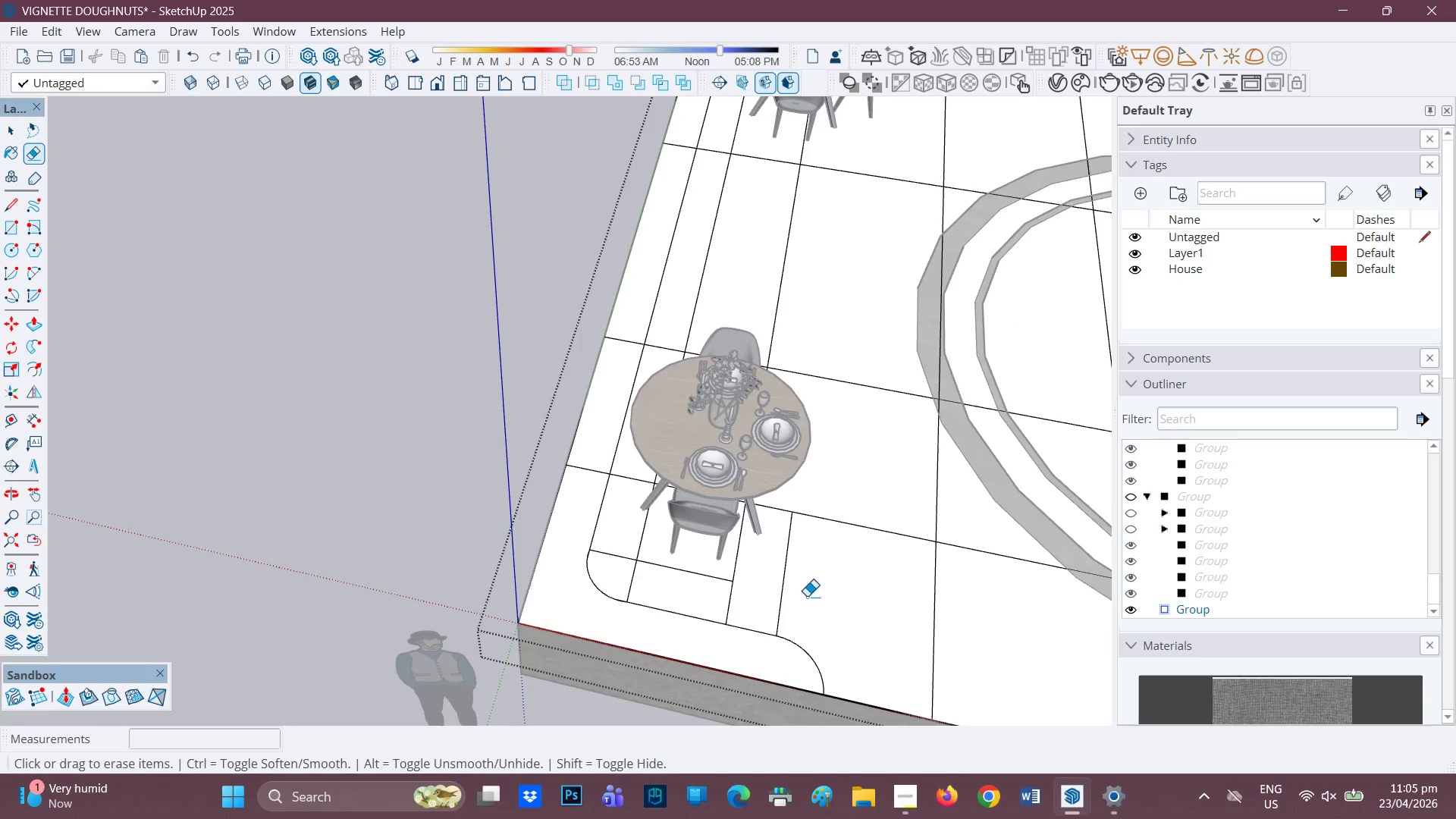 
scroll: coordinate [785, 607], scroll_direction: up, amount: 1.0
 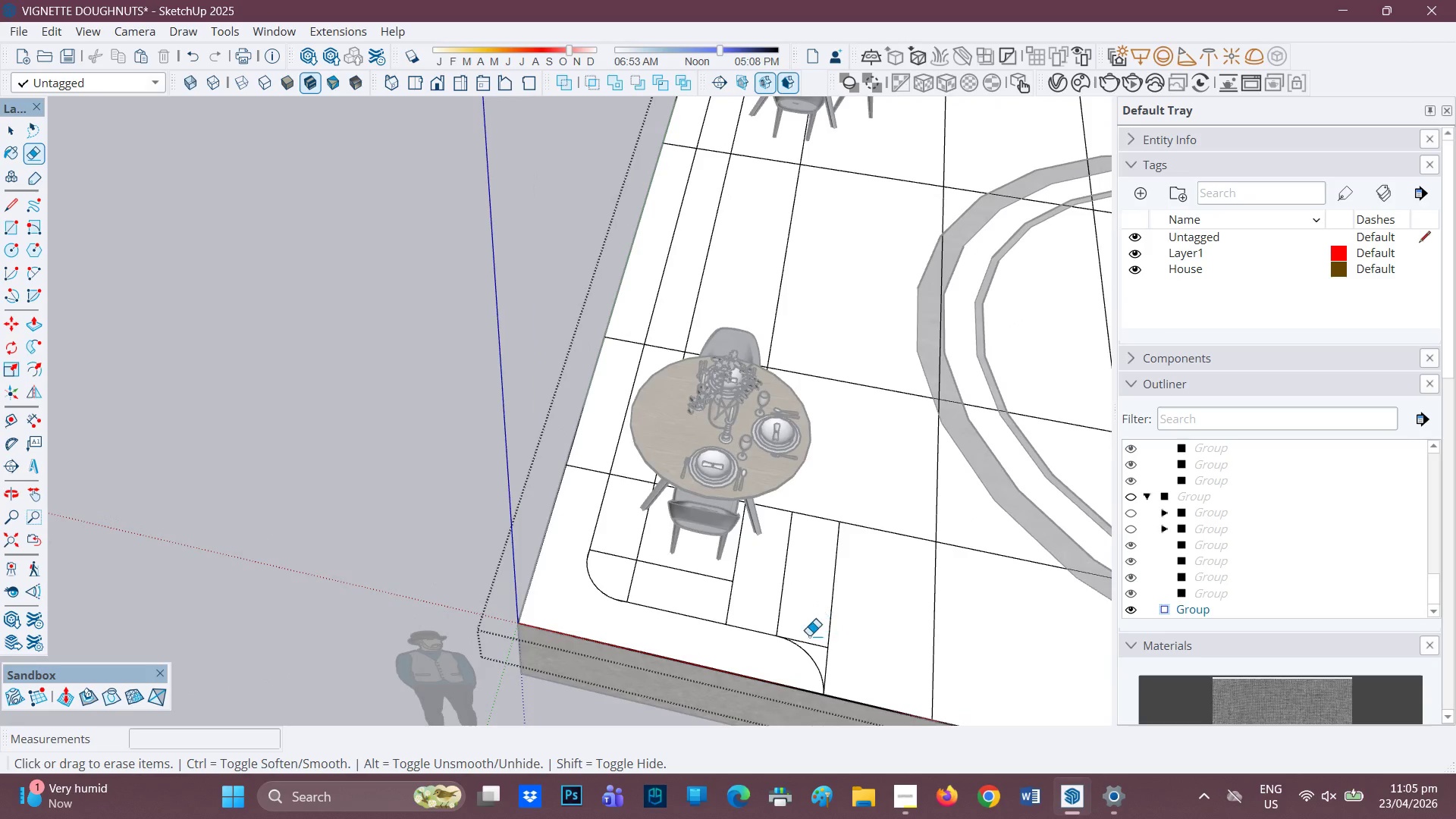 
scroll: coordinate [801, 592], scroll_direction: down, amount: 1.0
 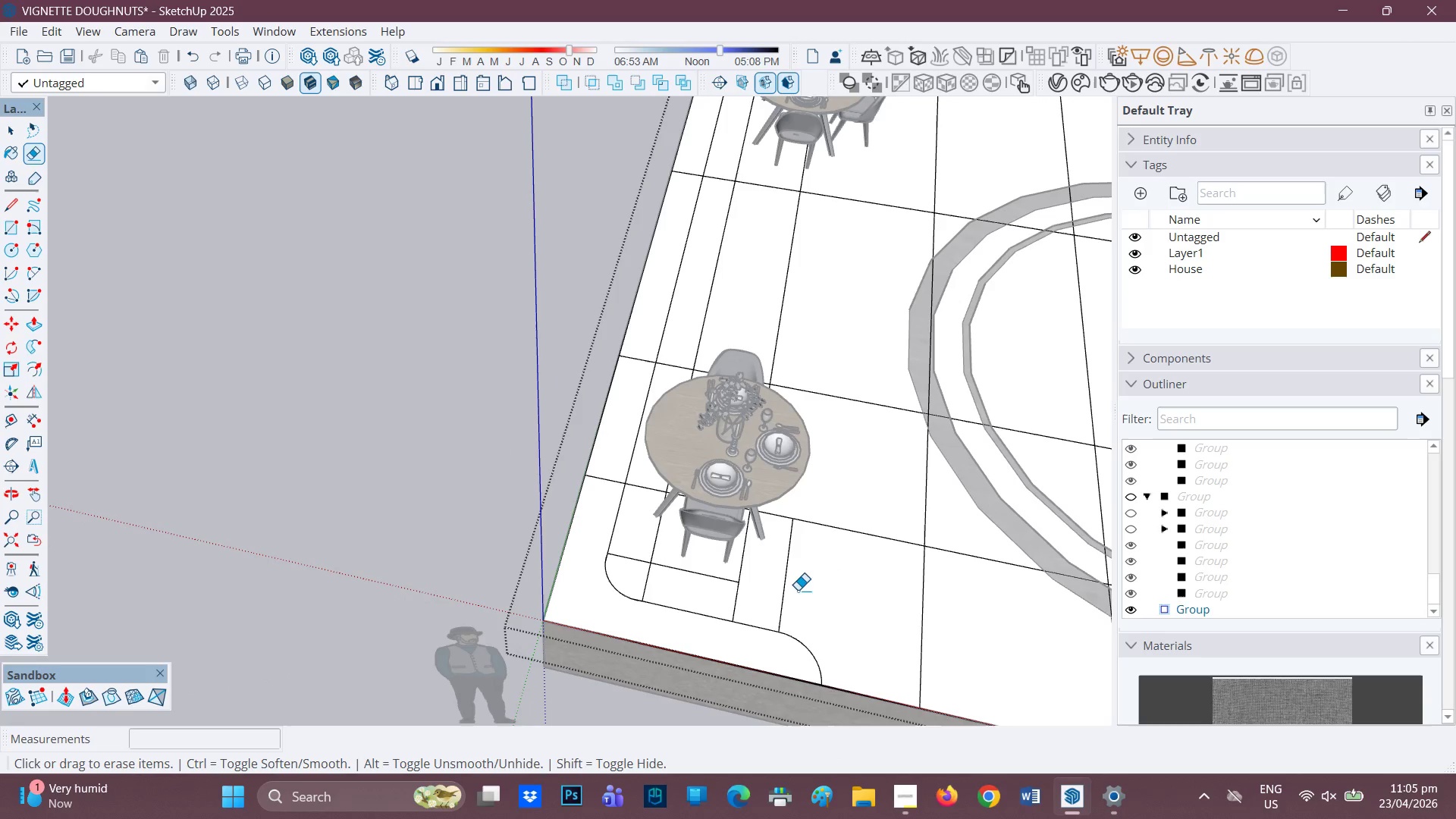 
left_click_drag(start_coordinate=[799, 593], to_coordinate=[639, 556])
 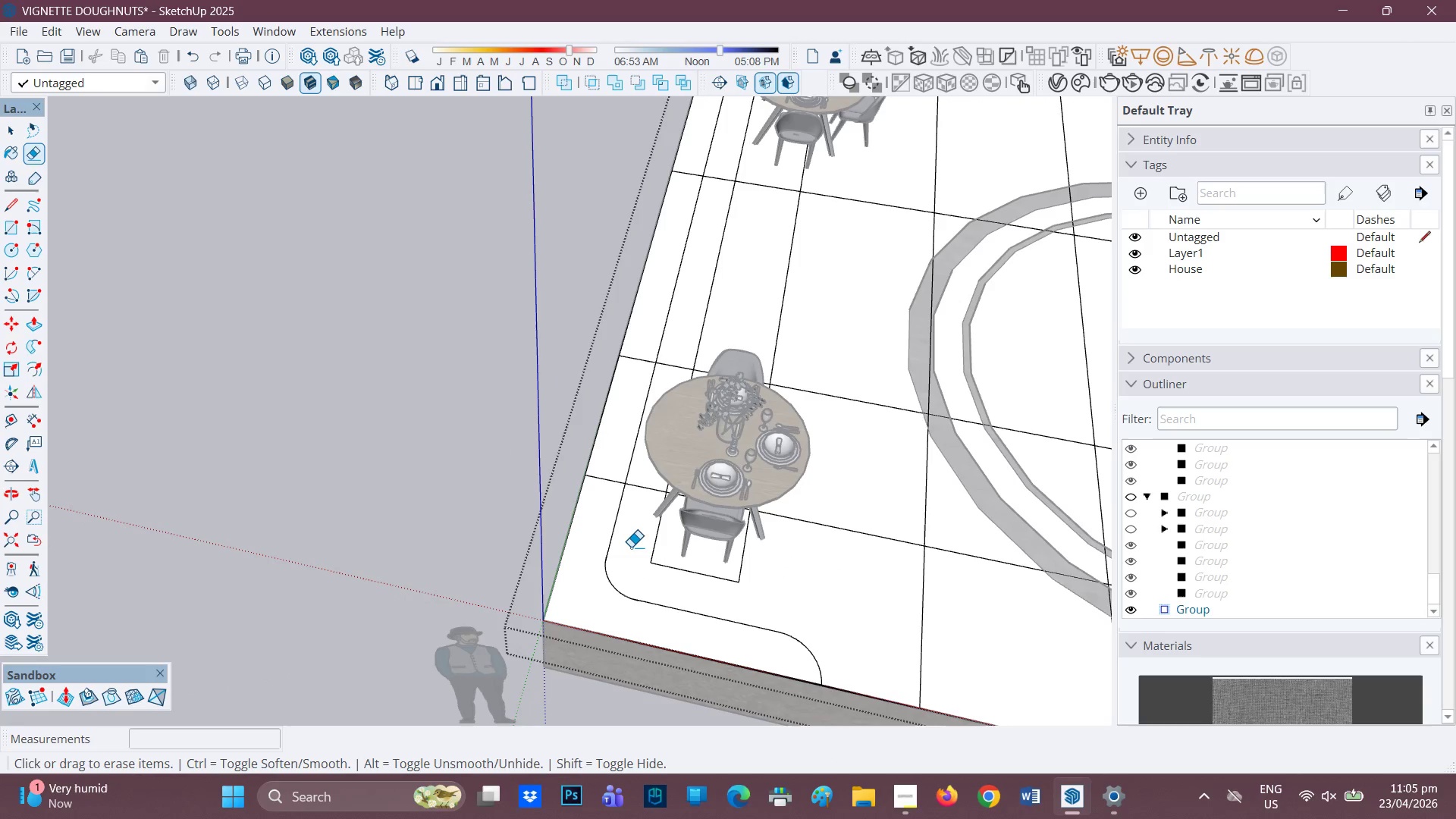 
left_click_drag(start_coordinate=[637, 546], to_coordinate=[654, 559])
 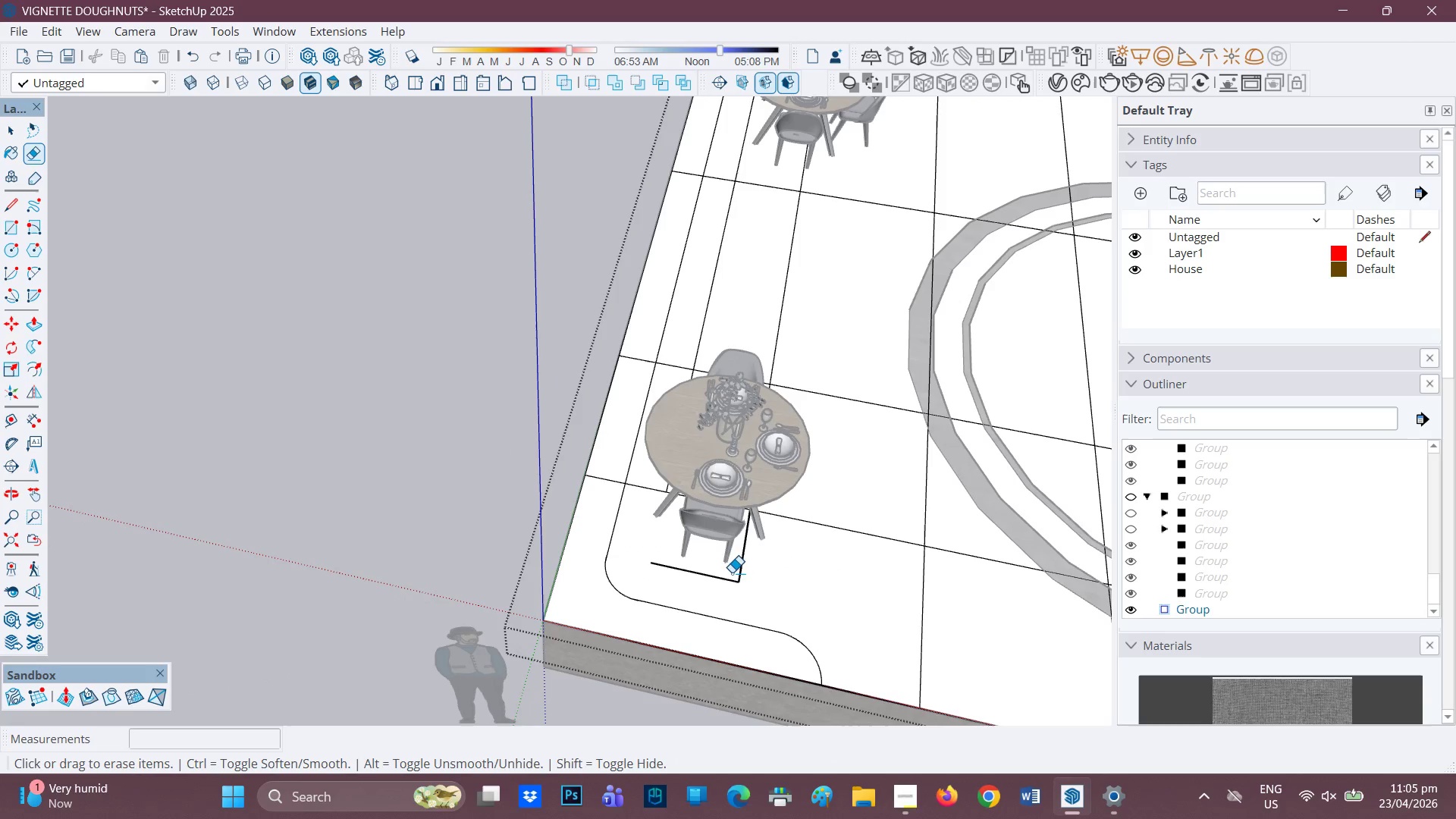 
left_click_drag(start_coordinate=[739, 573], to_coordinate=[718, 588])
 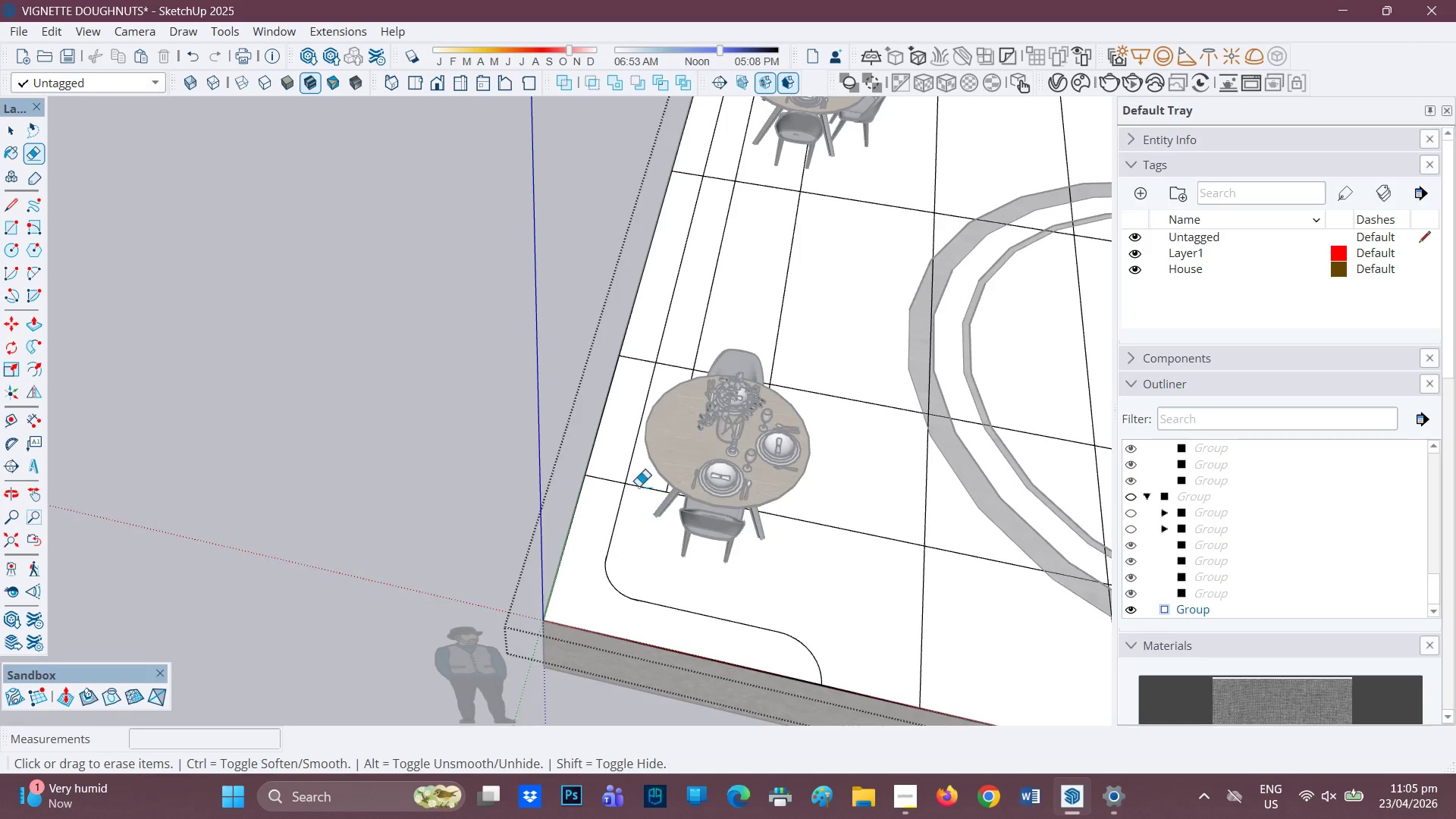 
left_click_drag(start_coordinate=[639, 482], to_coordinate=[639, 491])
 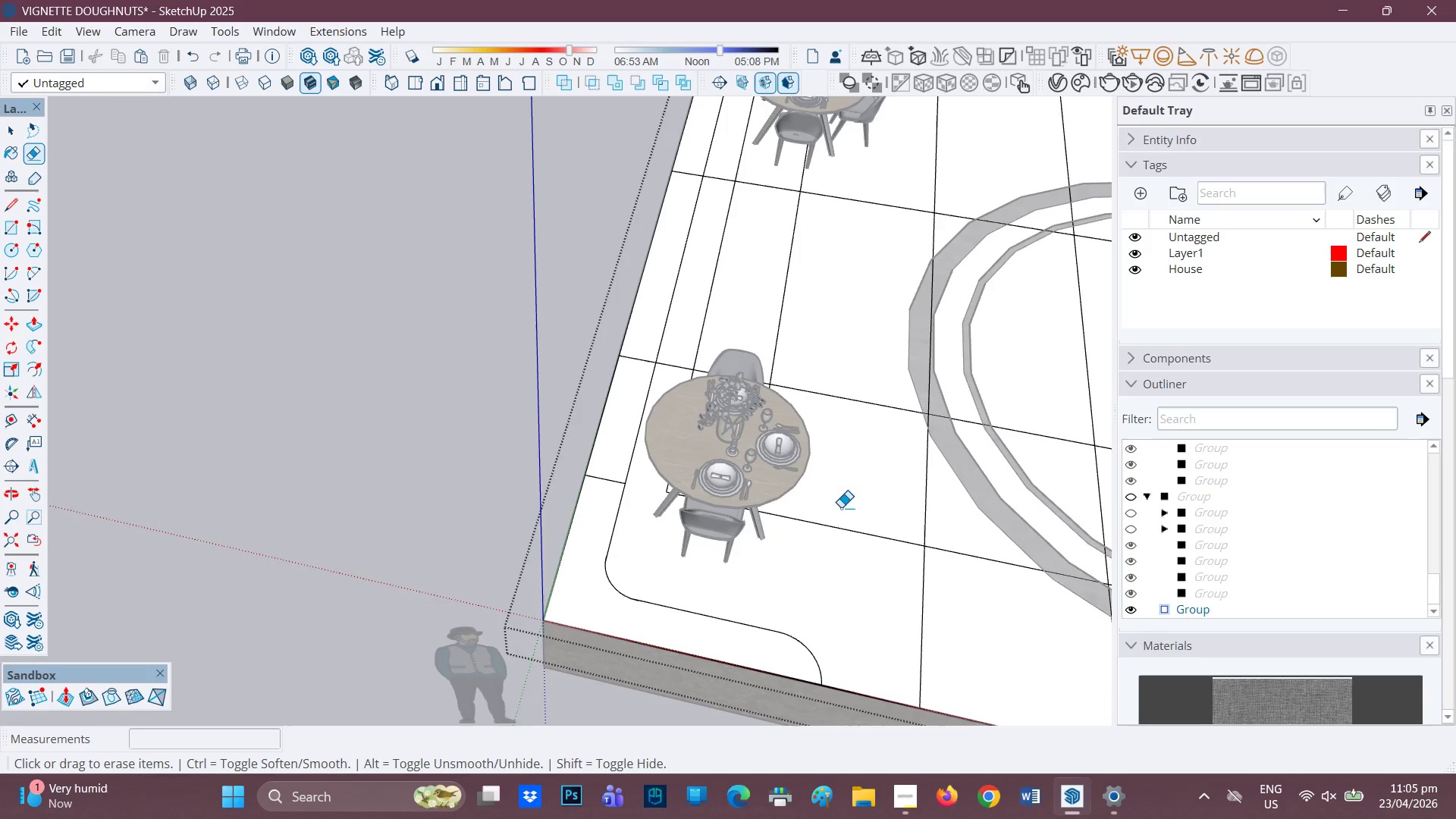 
left_click_drag(start_coordinate=[843, 516], to_coordinate=[843, 547])
 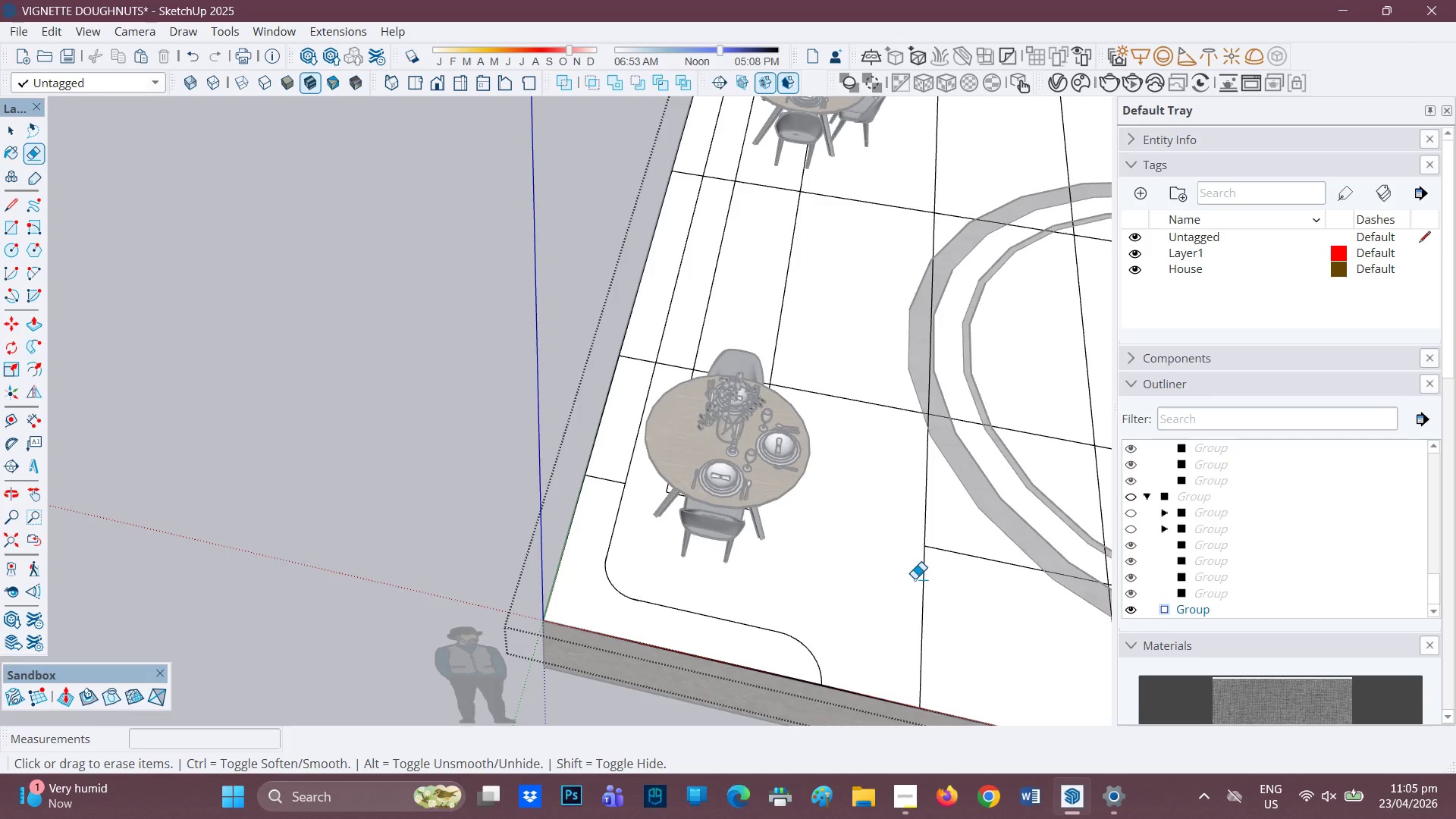 
scroll: coordinate [912, 595], scroll_direction: down, amount: 1.0
 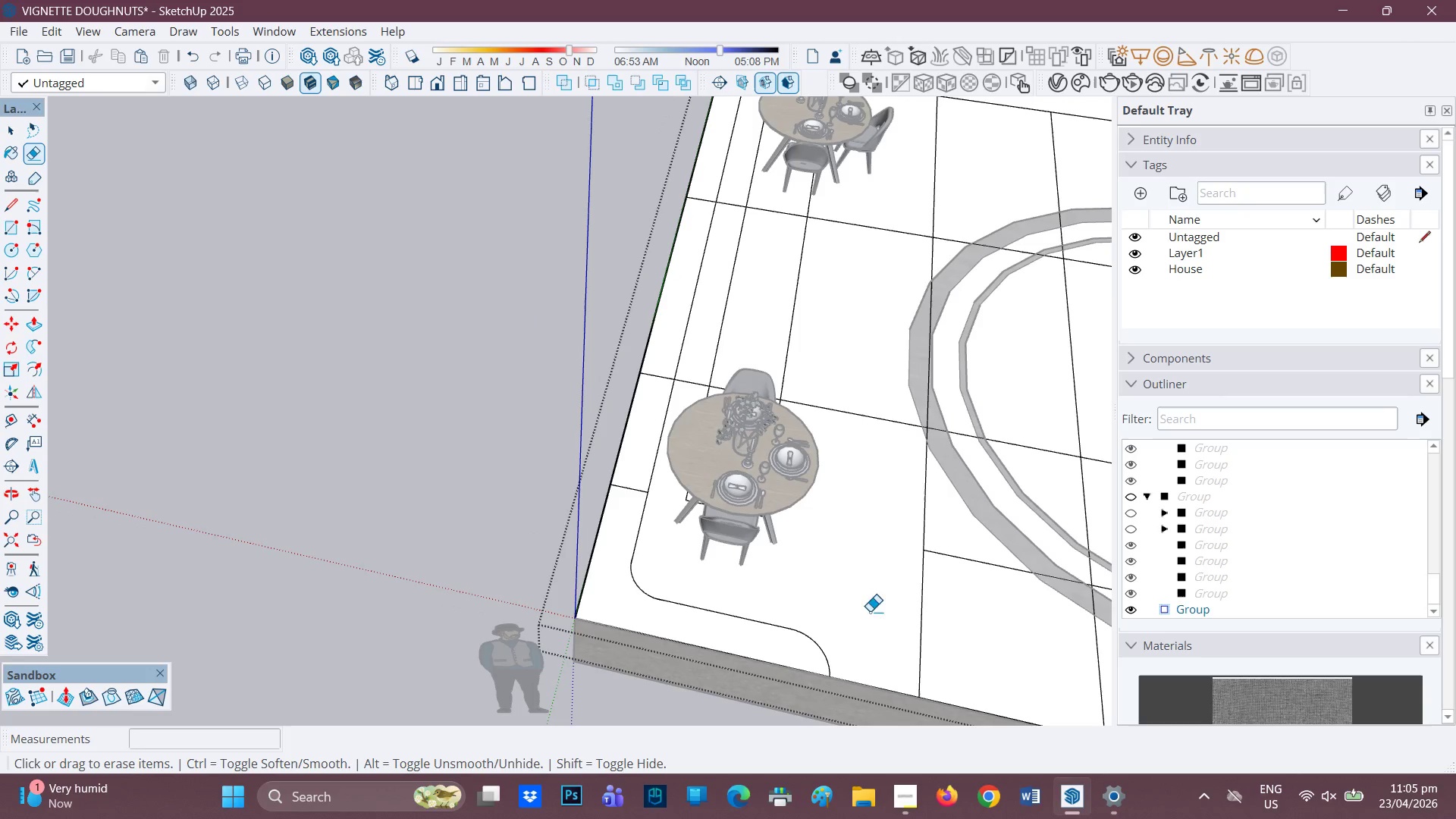 
key(H)
 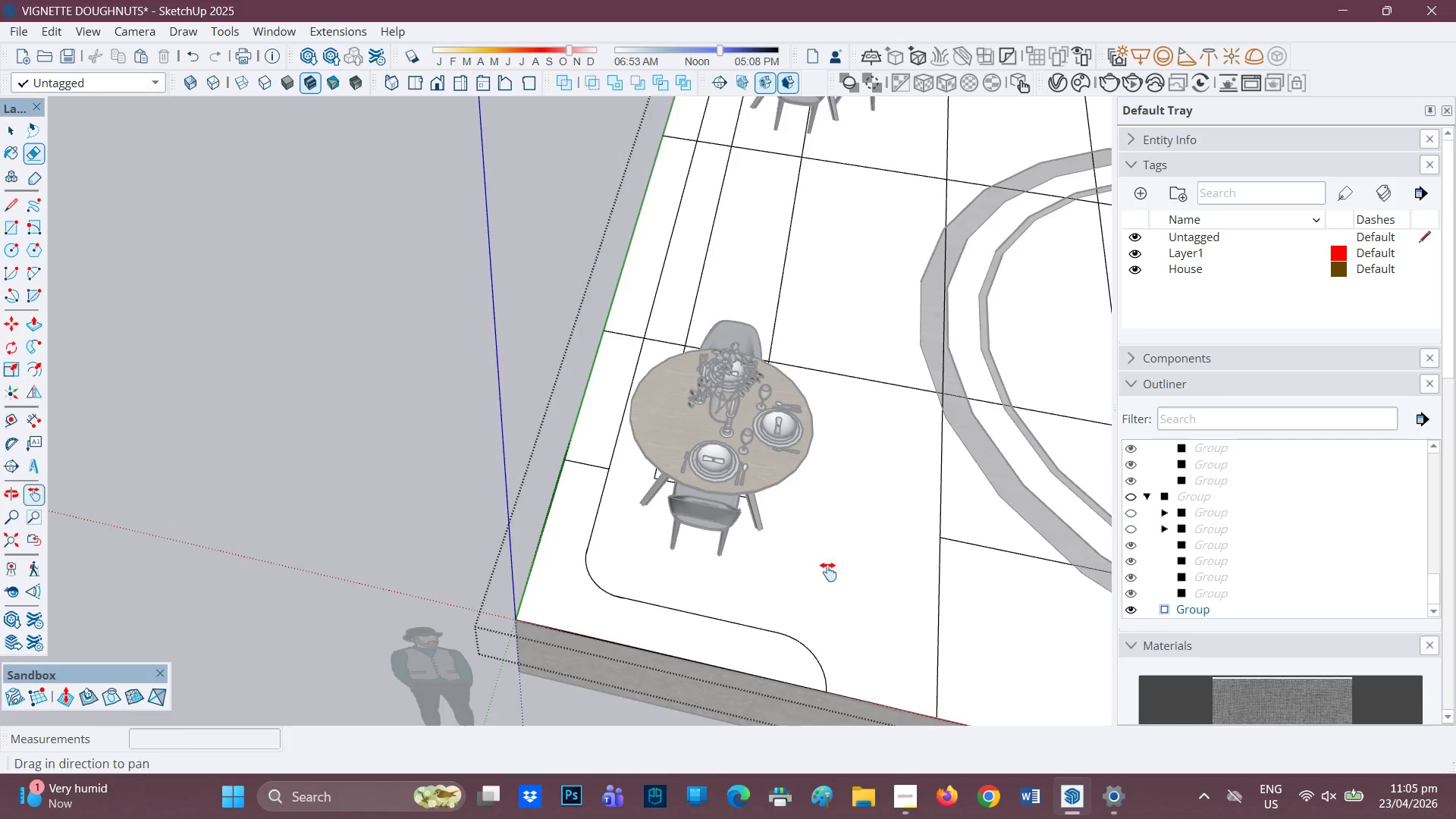 
scroll: coordinate [843, 610], scroll_direction: up, amount: 2.0
 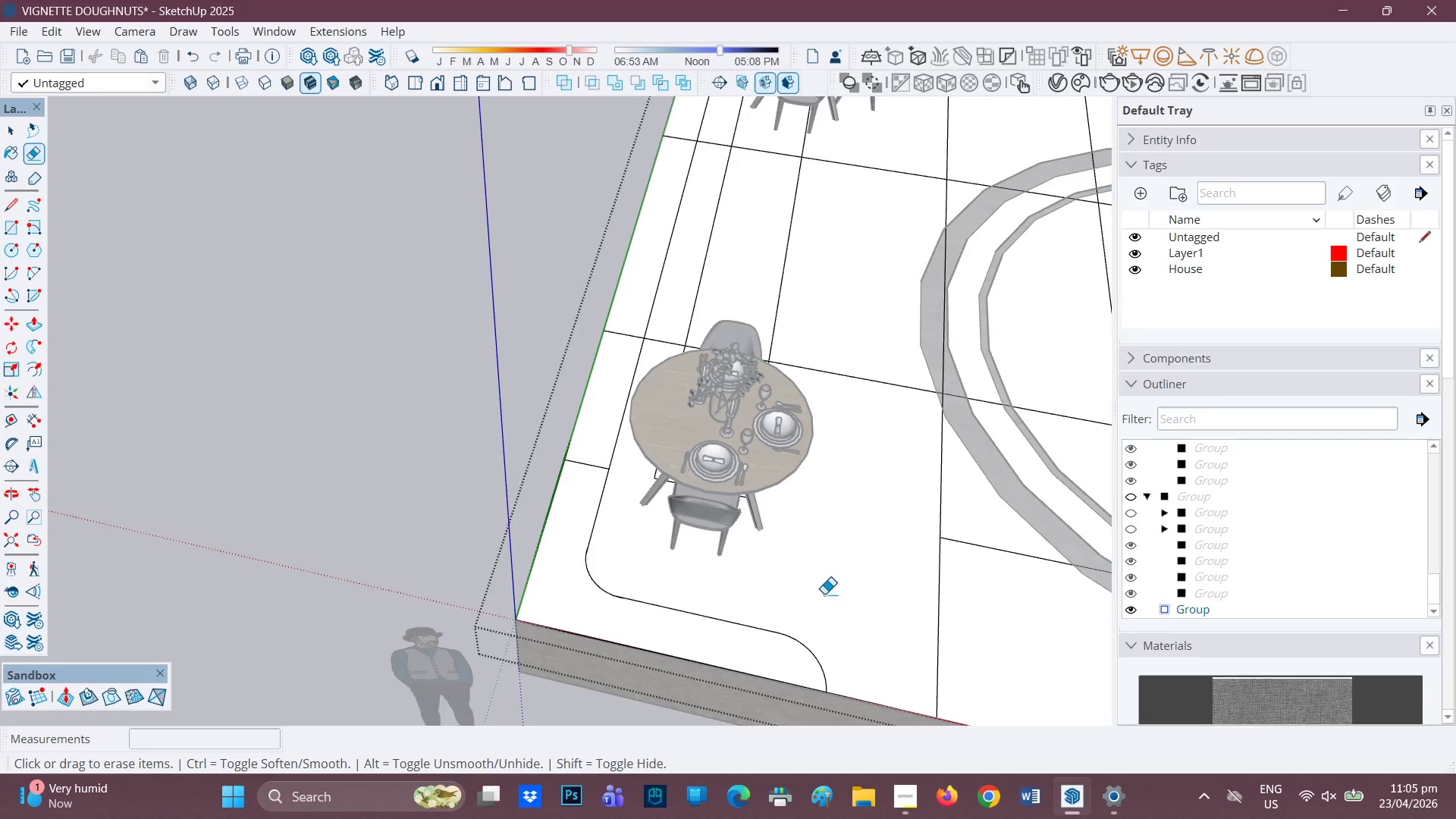 
left_click_drag(start_coordinate=[830, 566], to_coordinate=[981, 615])
 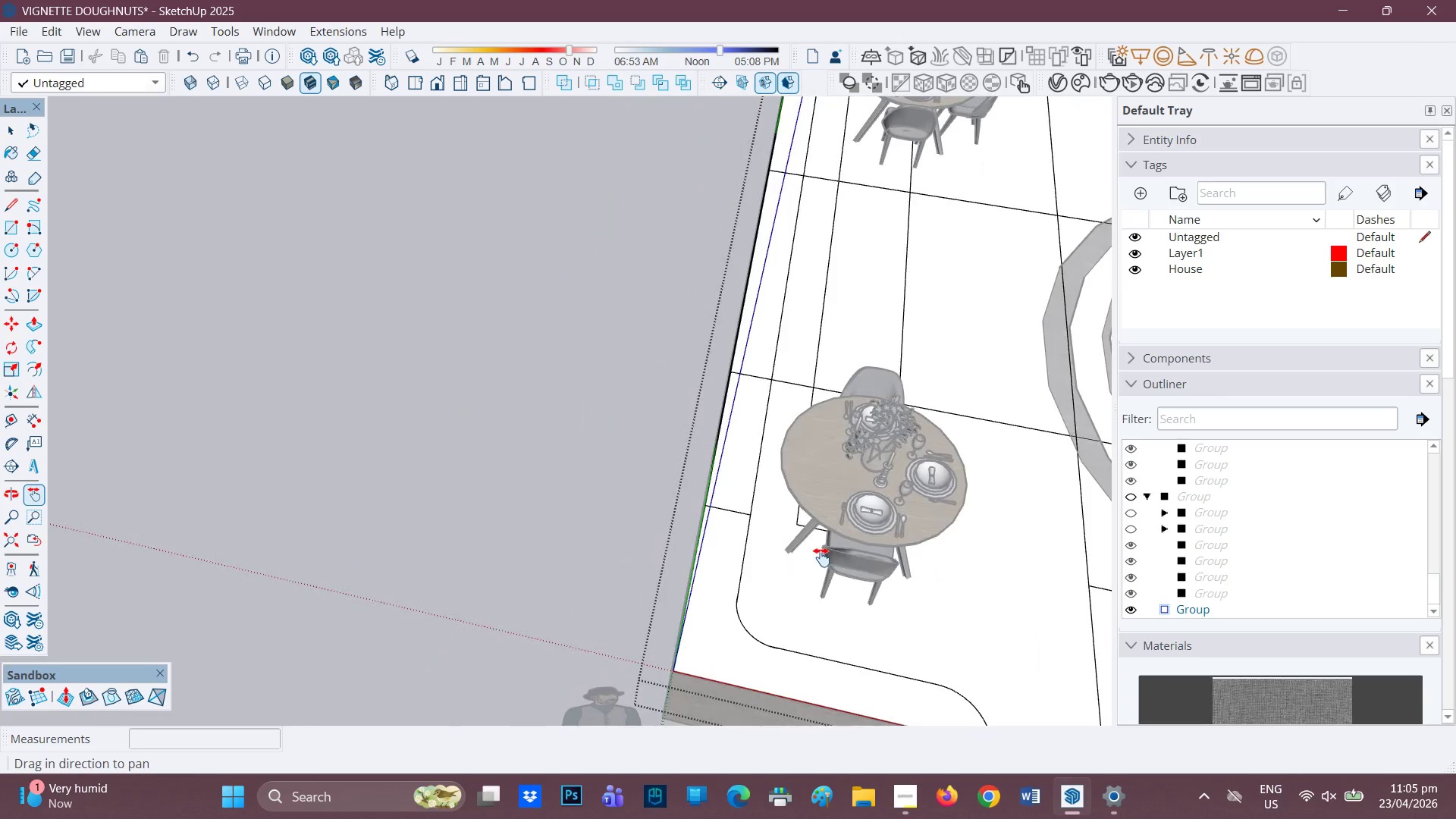 
scroll: coordinate [711, 358], scroll_direction: up, amount: 7.0
 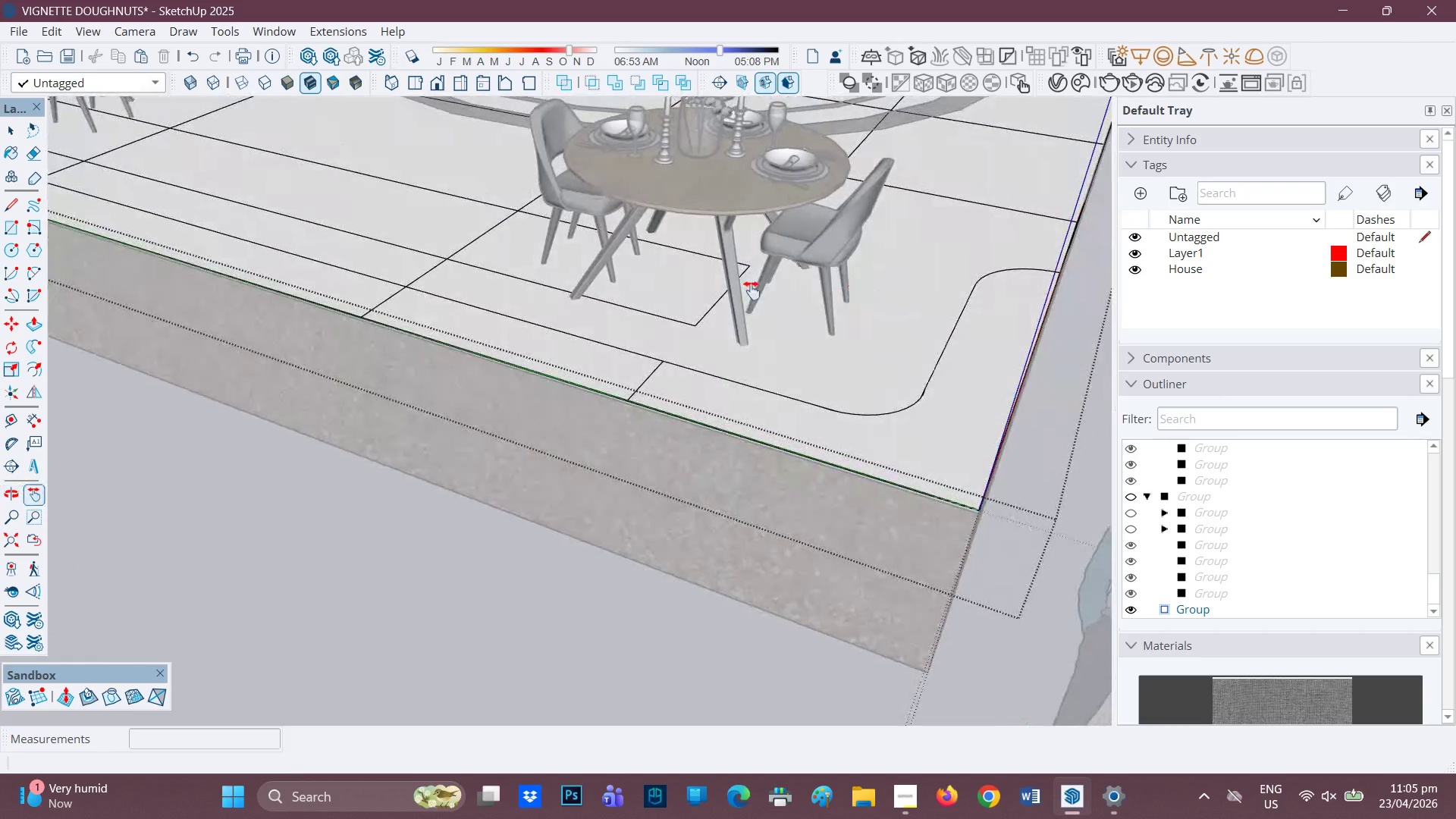 
key(E)
 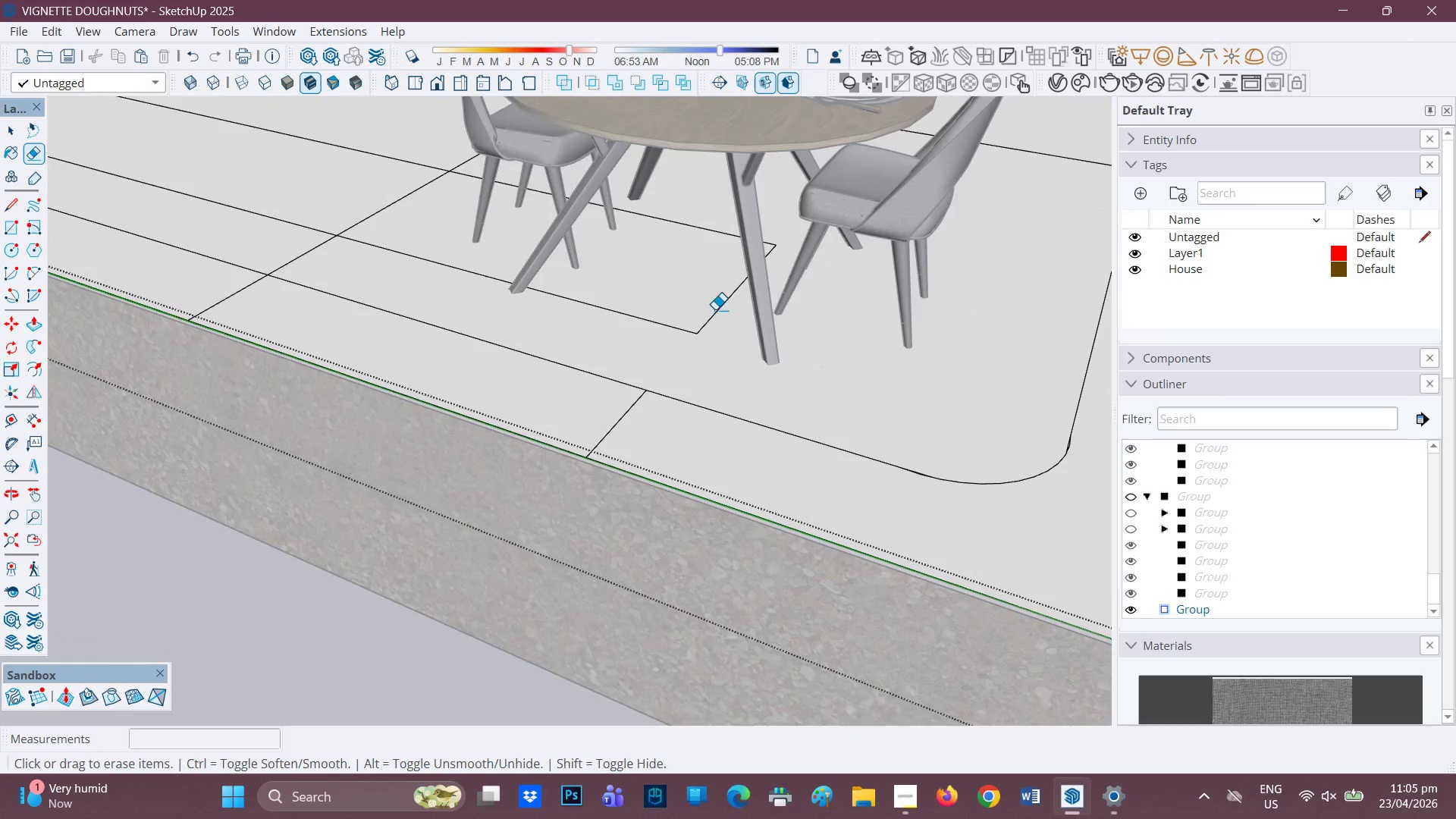 
scroll: coordinate [691, 318], scroll_direction: up, amount: 4.0
 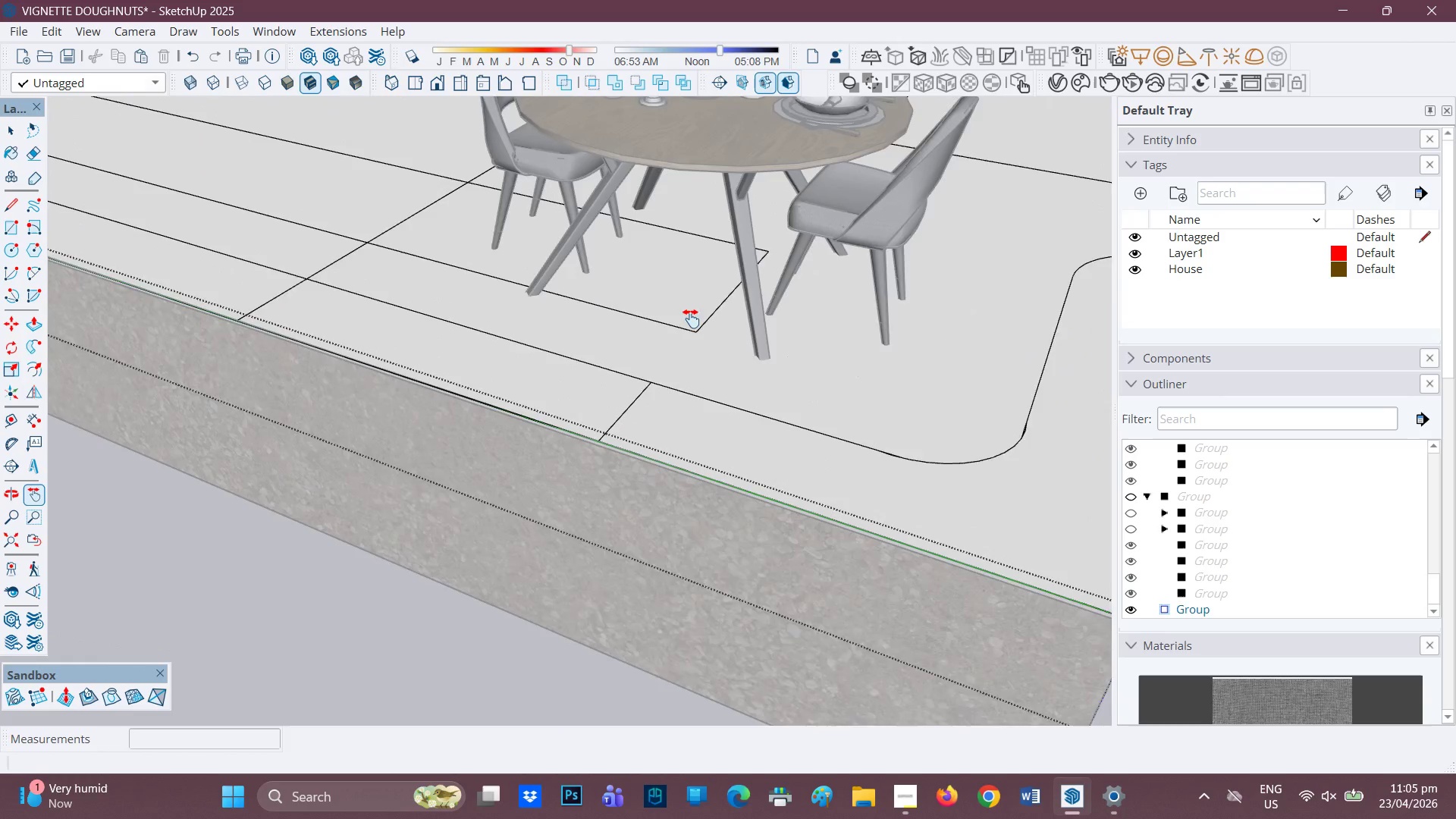 
left_click_drag(start_coordinate=[713, 331], to_coordinate=[664, 318])
 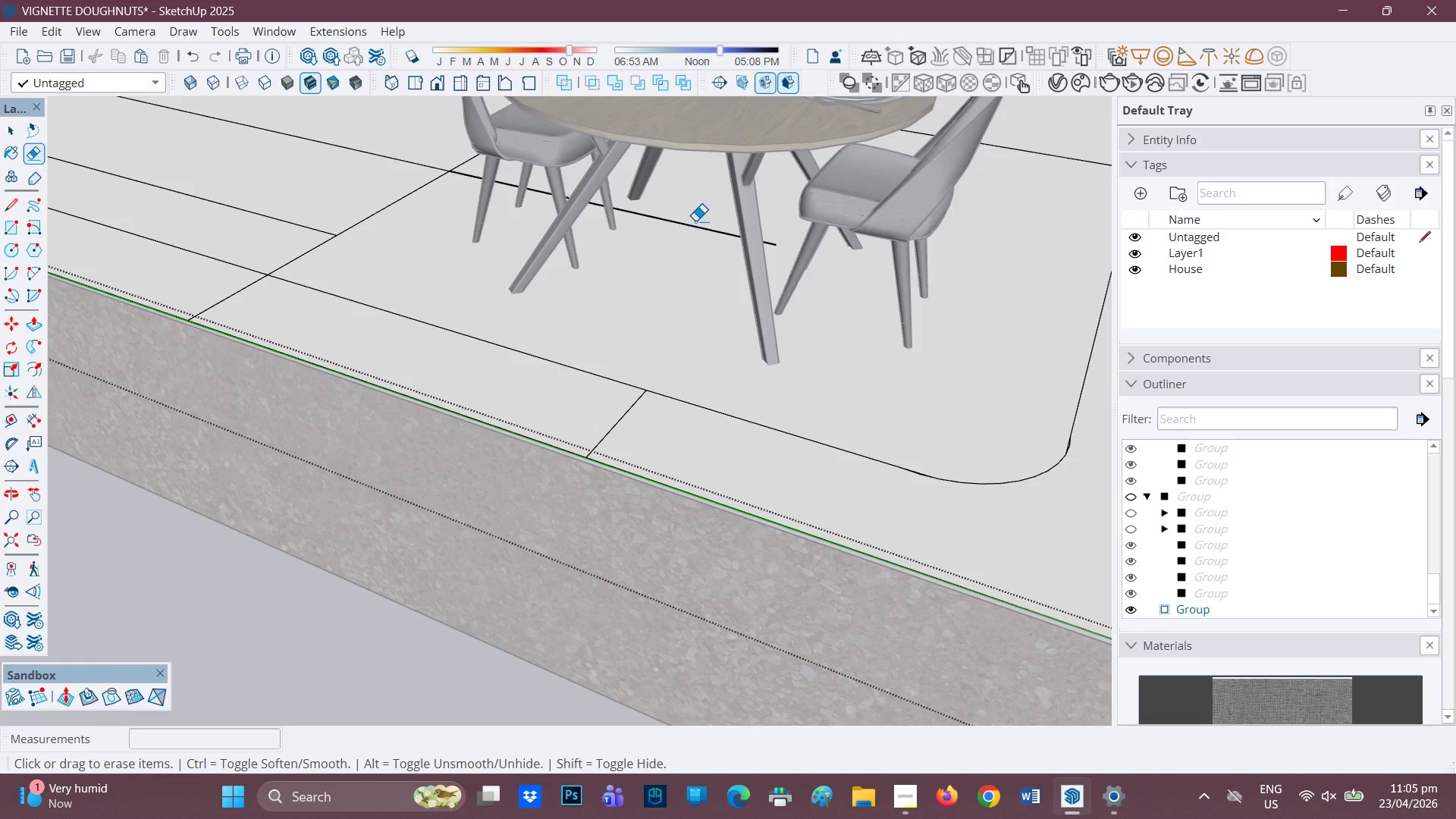 
left_click_drag(start_coordinate=[696, 220], to_coordinate=[686, 229])
 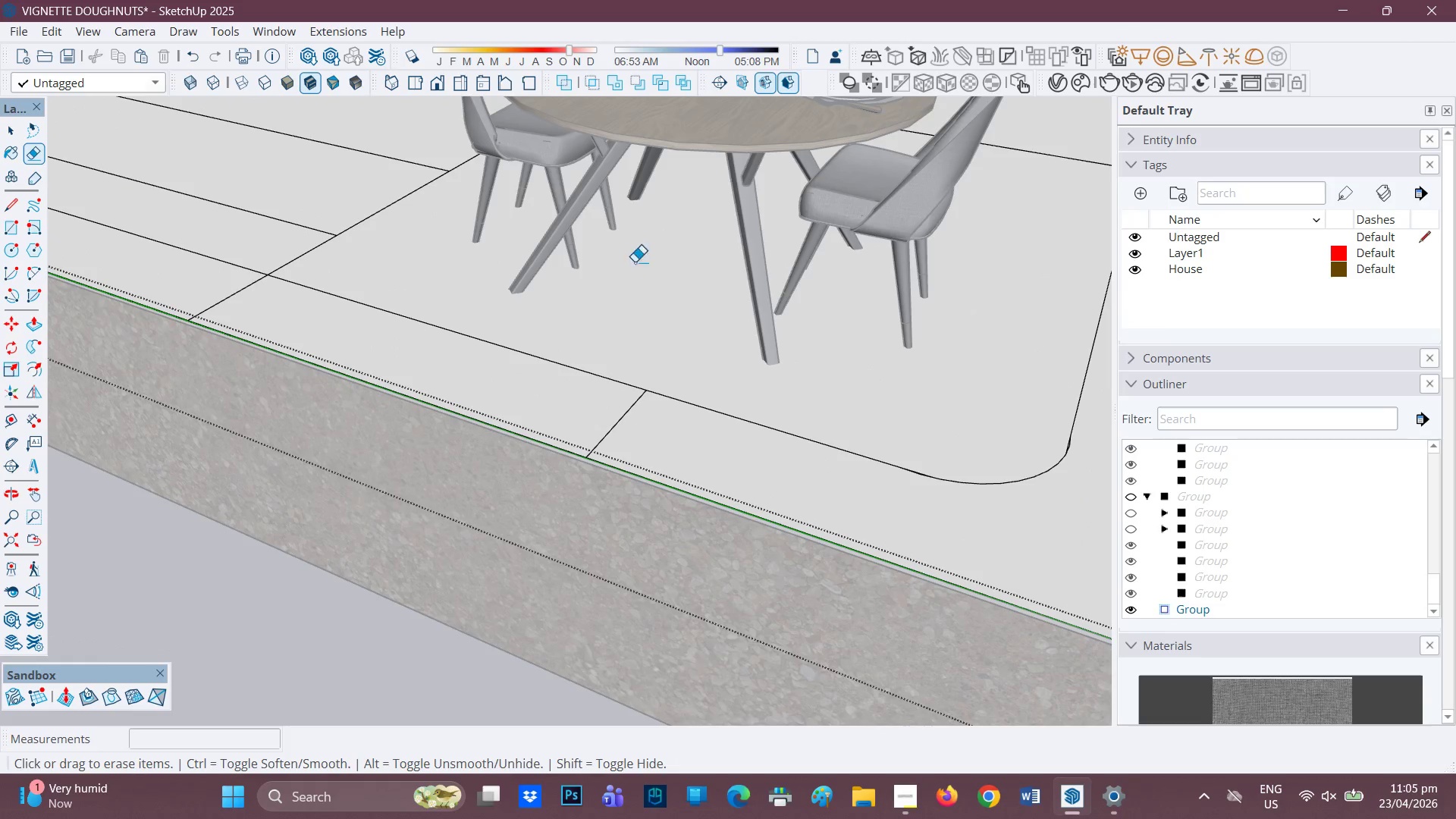 
scroll: coordinate [550, 426], scroll_direction: down, amount: 14.0
 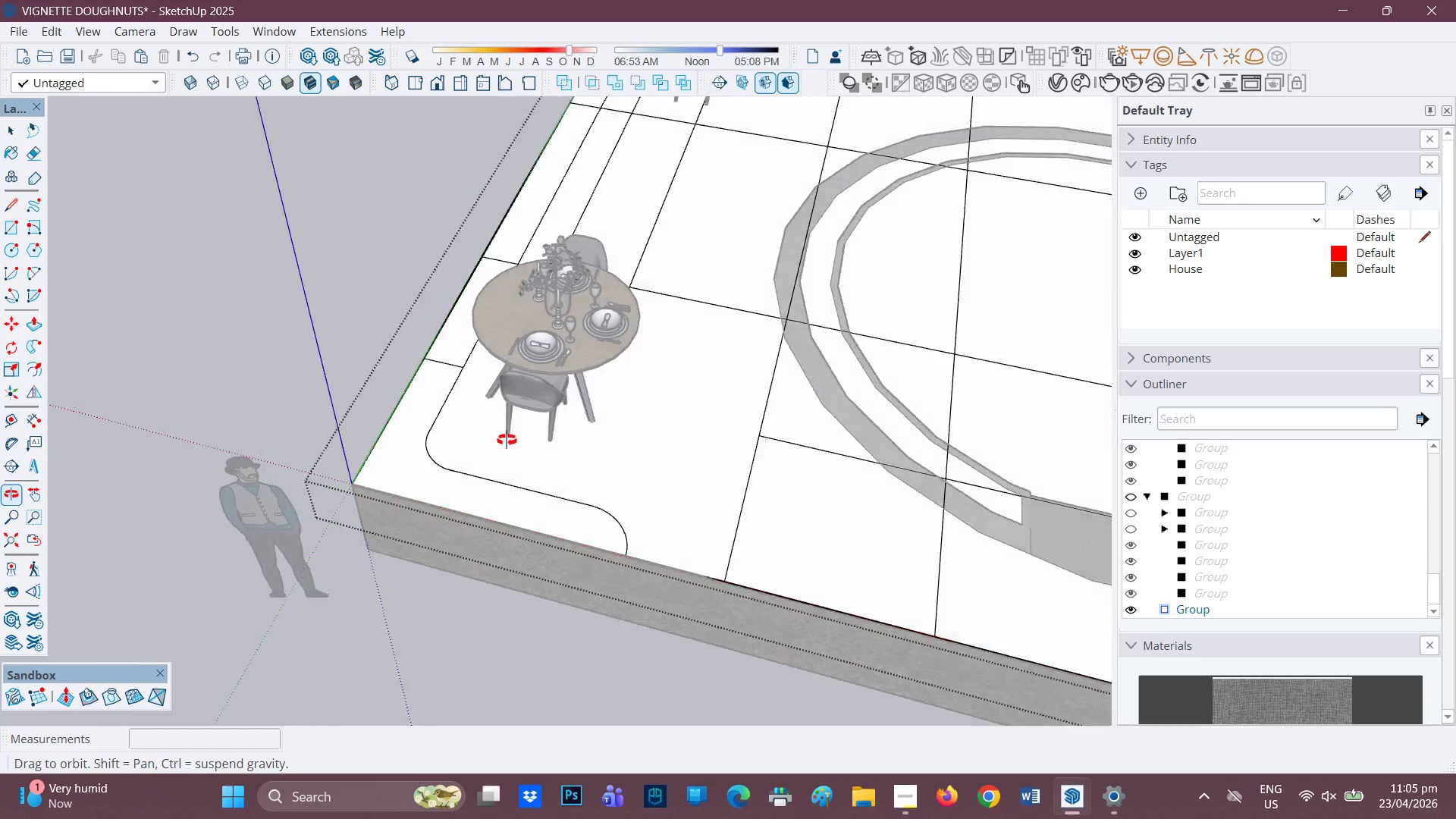 
key(H)
 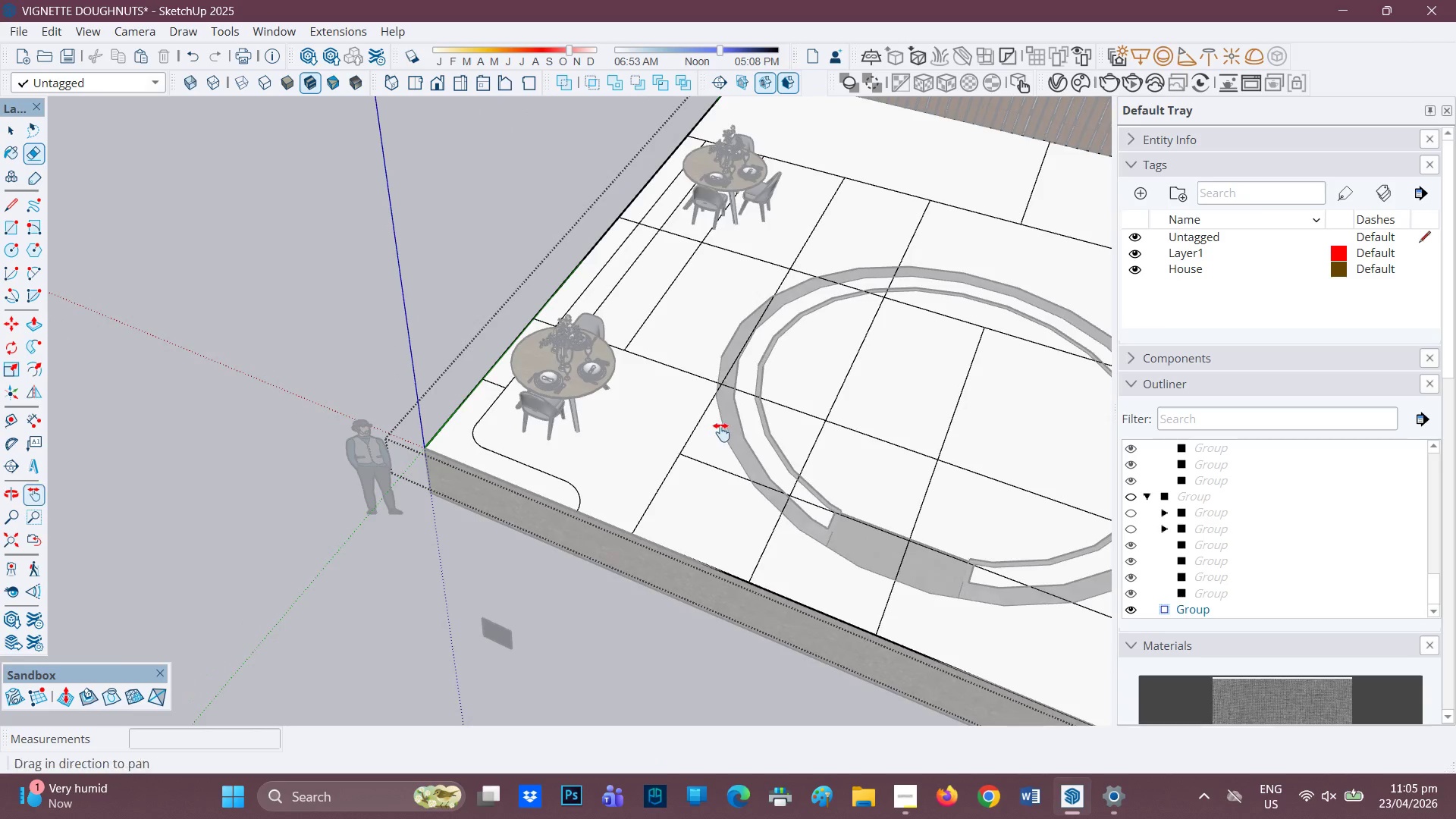 
scroll: coordinate [601, 447], scroll_direction: down, amount: 6.0
 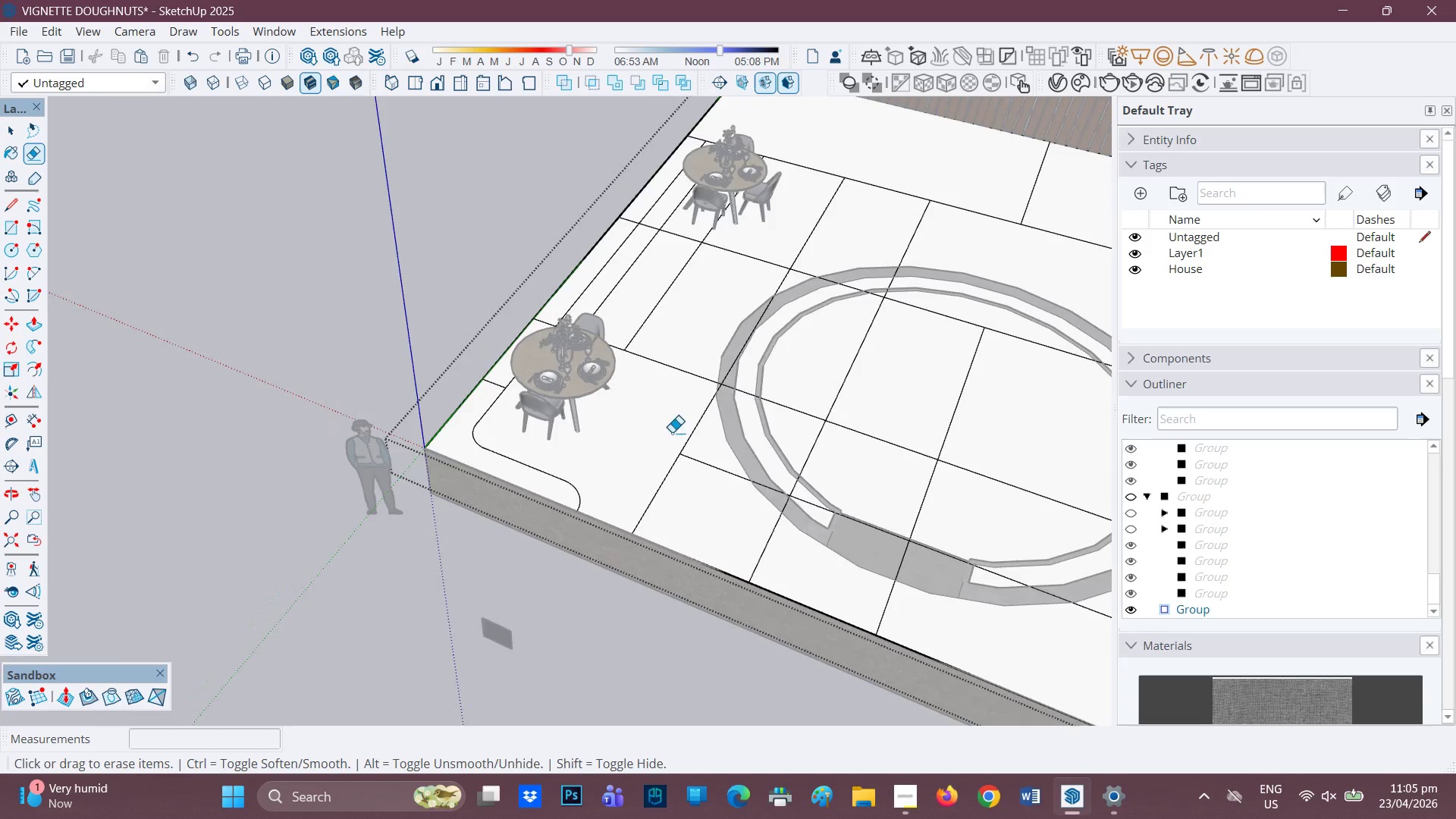 
left_click_drag(start_coordinate=[722, 431], to_coordinate=[500, 370])
 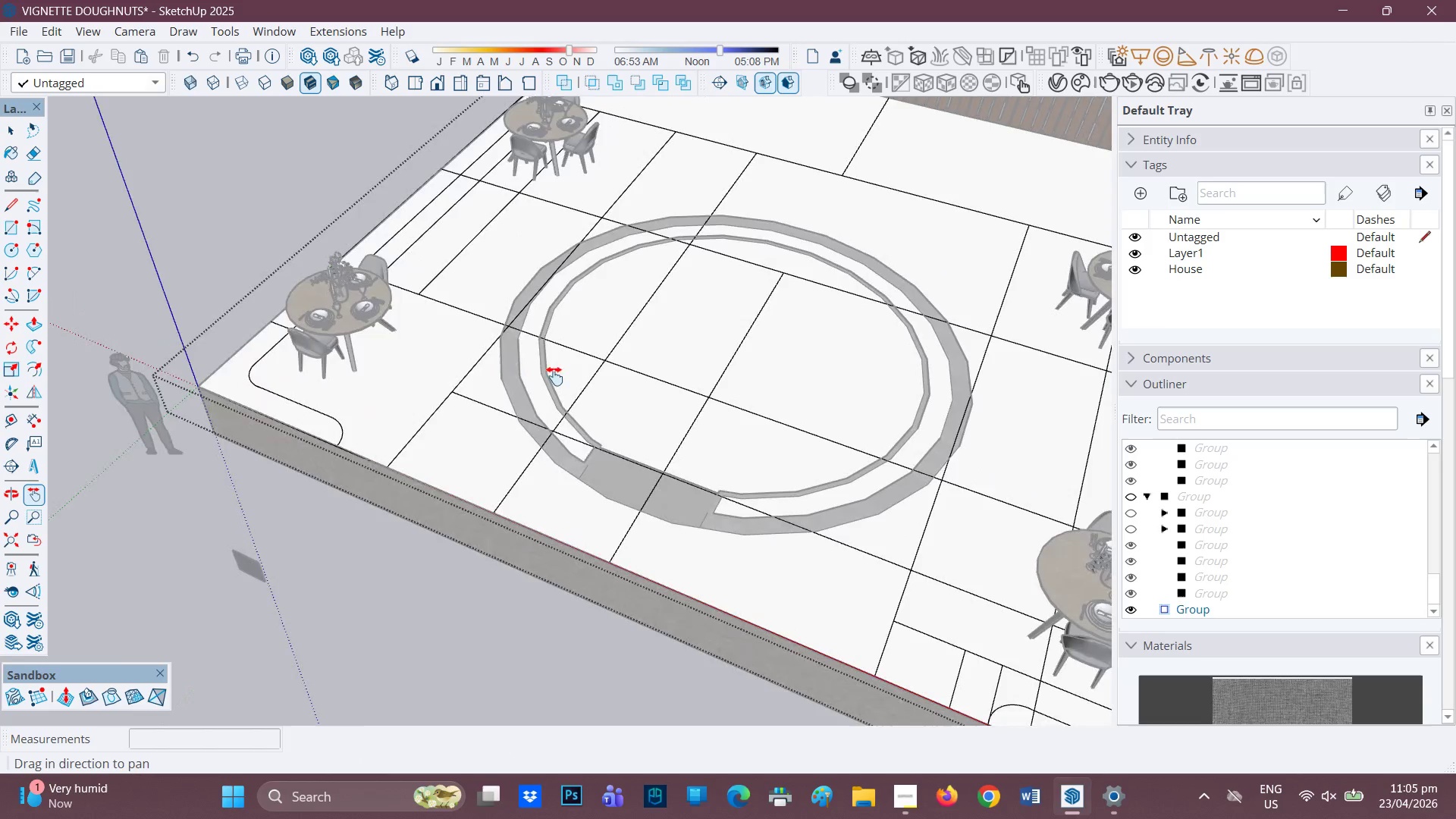 
scroll: coordinate [671, 427], scroll_direction: down, amount: 7.0
 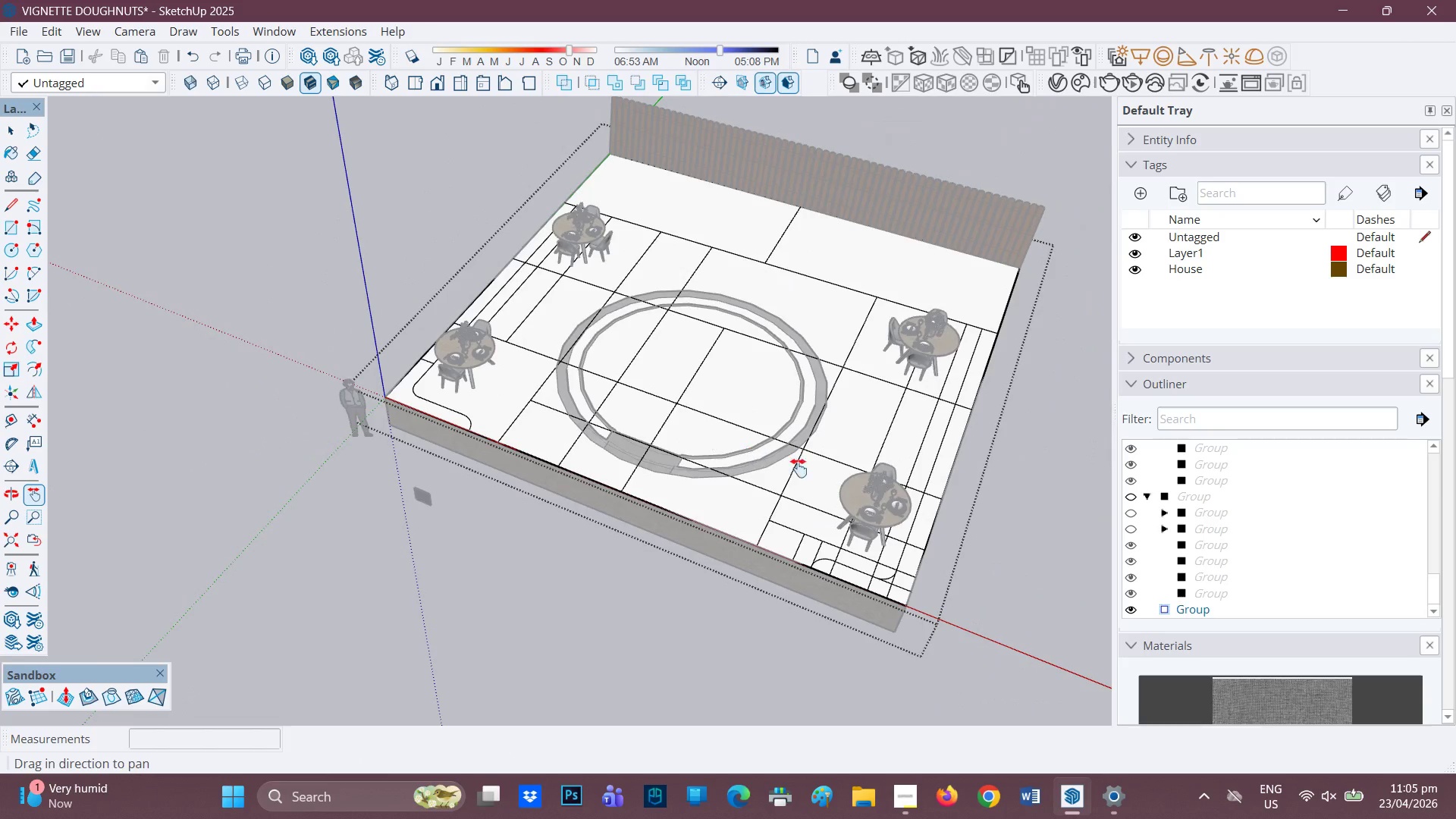 
key(E)
 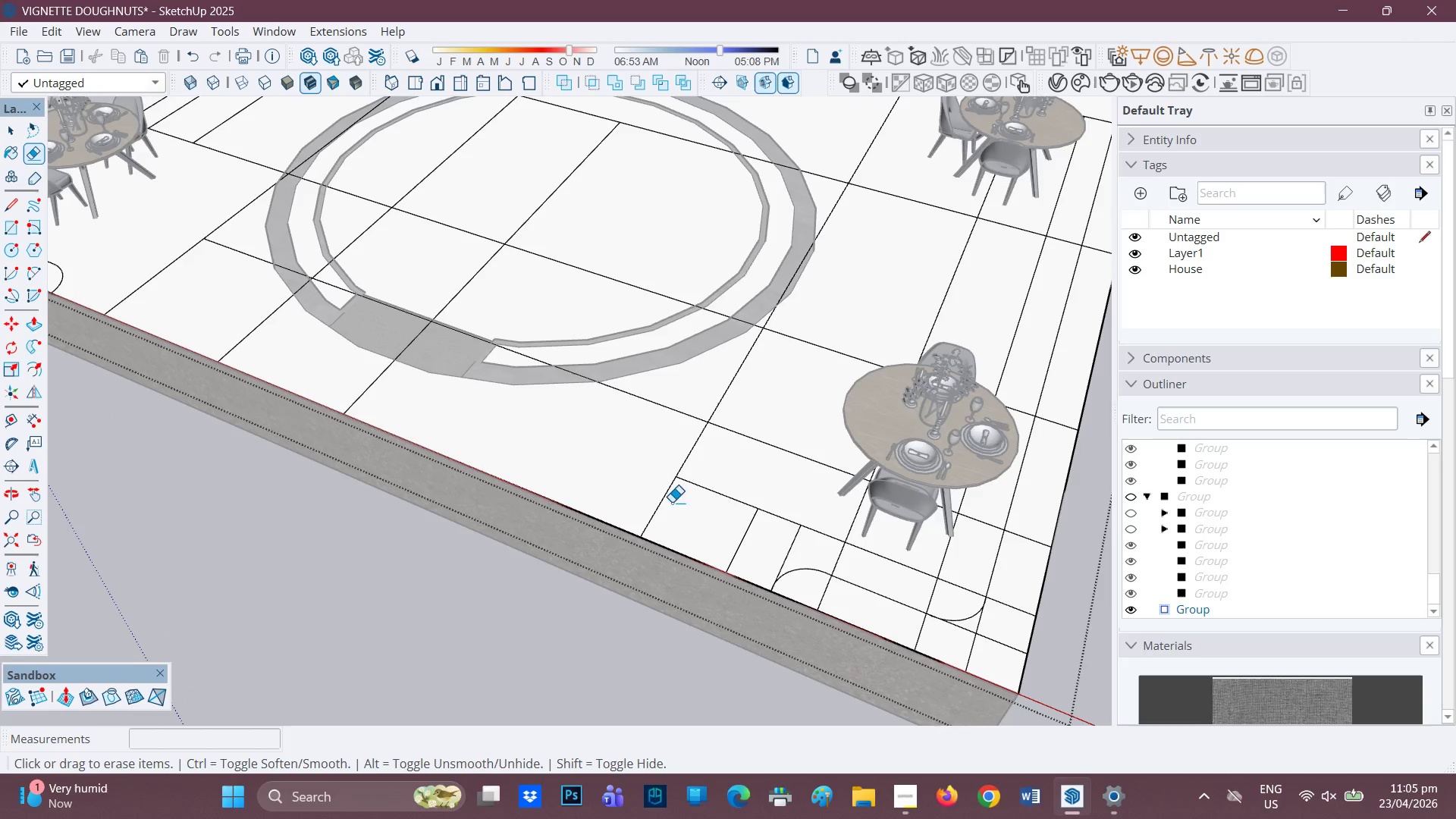 
scroll: coordinate [822, 614], scroll_direction: up, amount: 9.0
 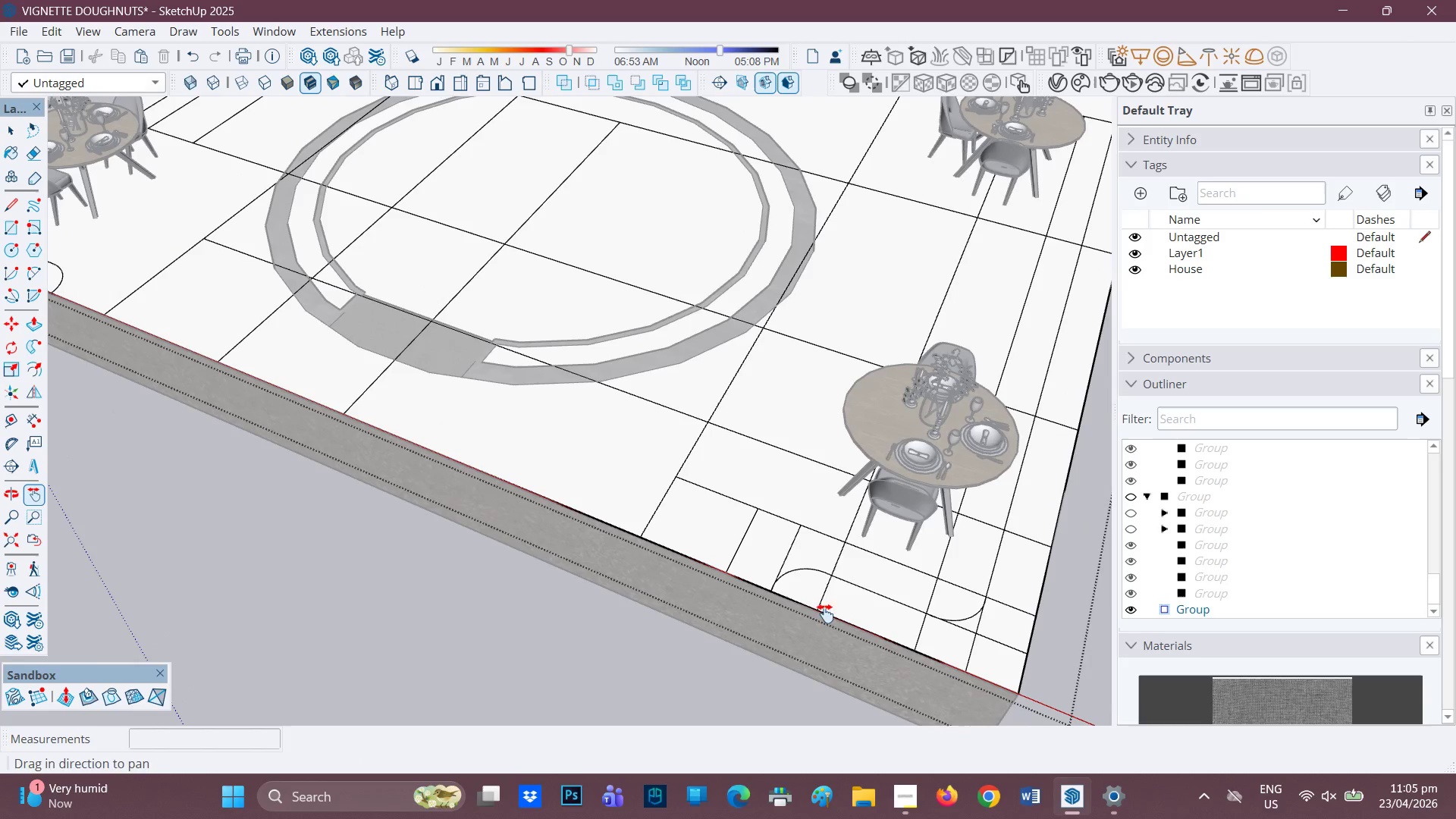 
scroll: coordinate [176, 309], scroll_direction: down, amount: 2.0
 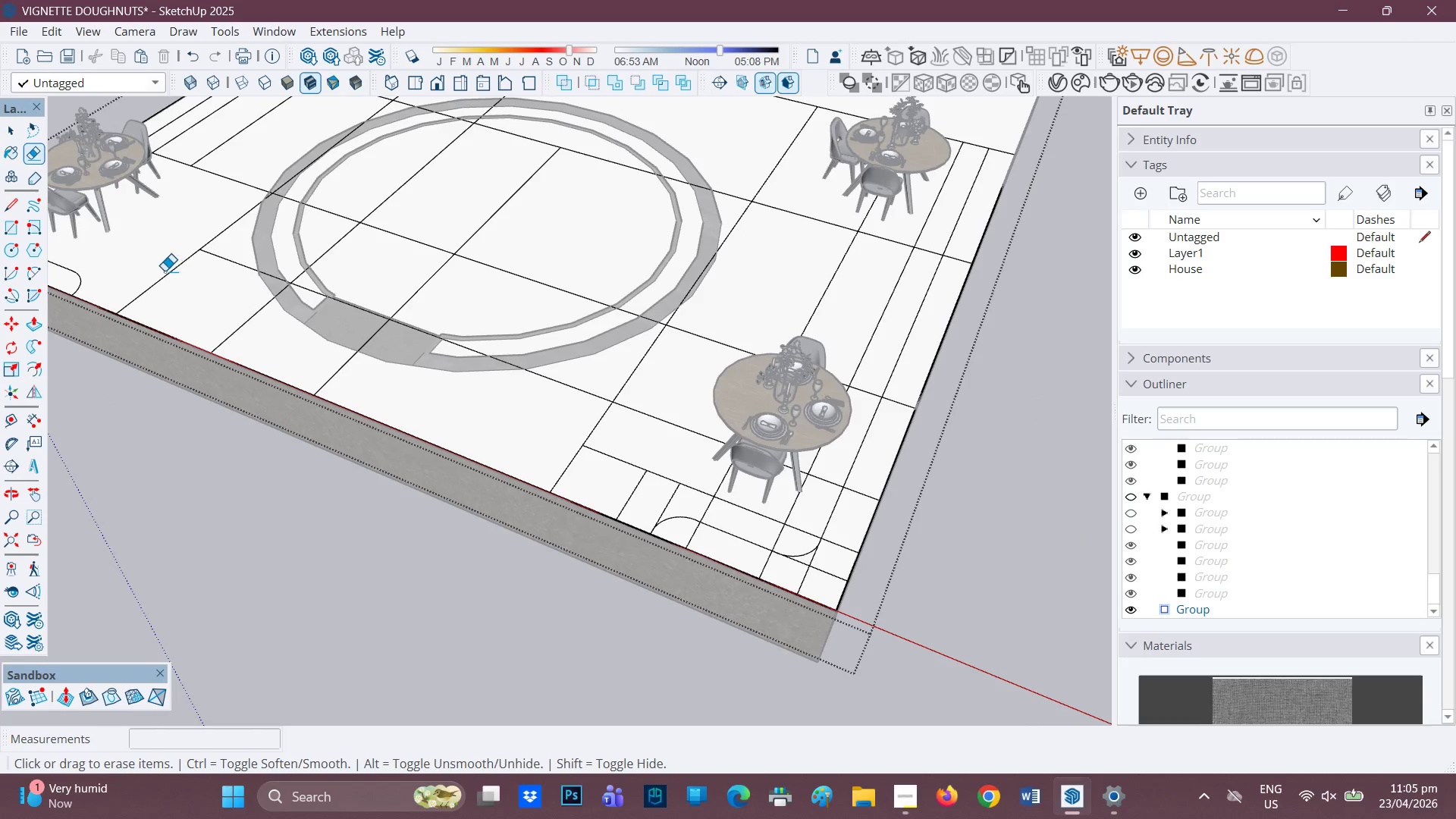 
left_click_drag(start_coordinate=[165, 270], to_coordinate=[370, 393])
 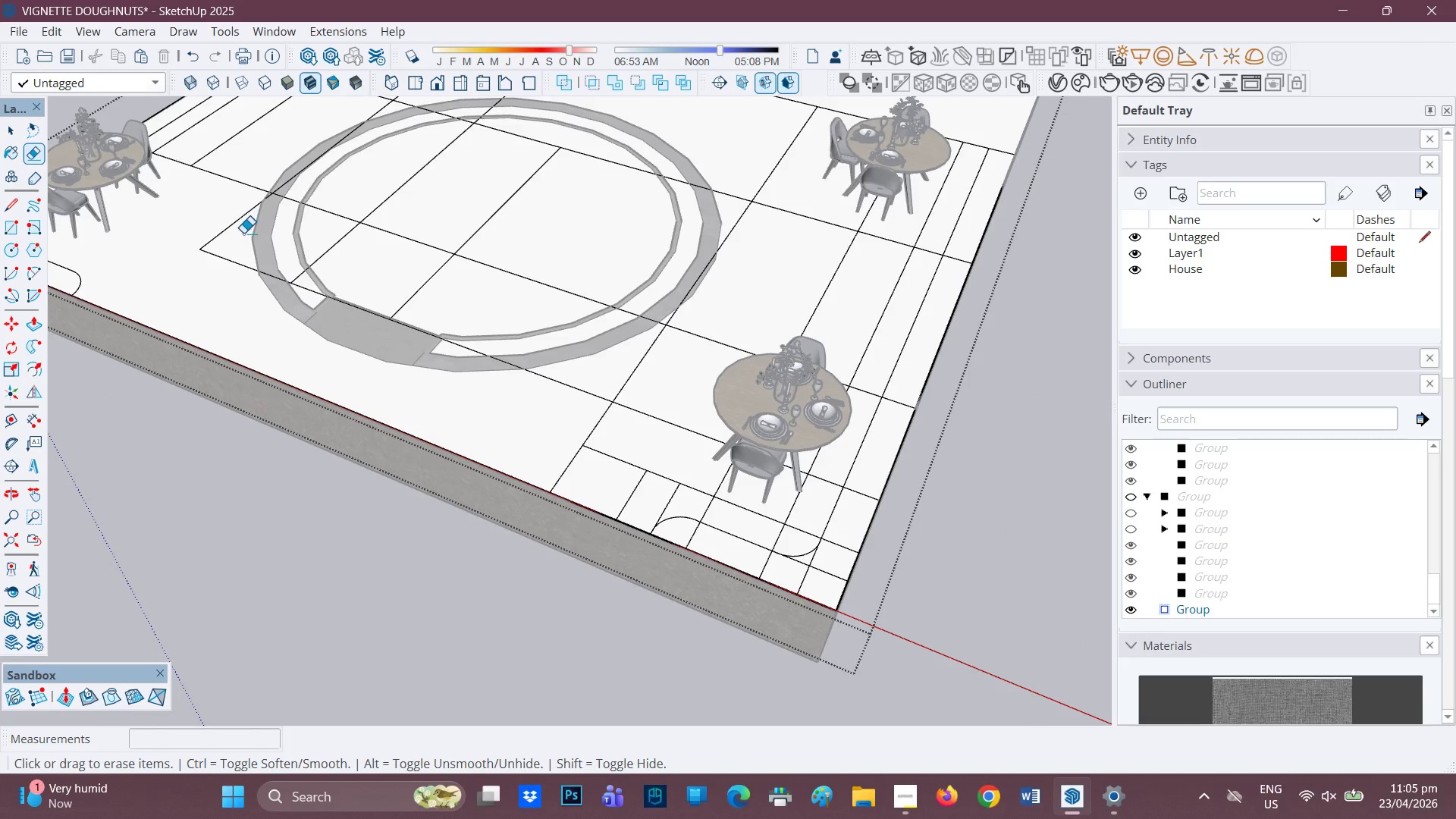 
scroll: coordinate [246, 244], scroll_direction: down, amount: 2.0
 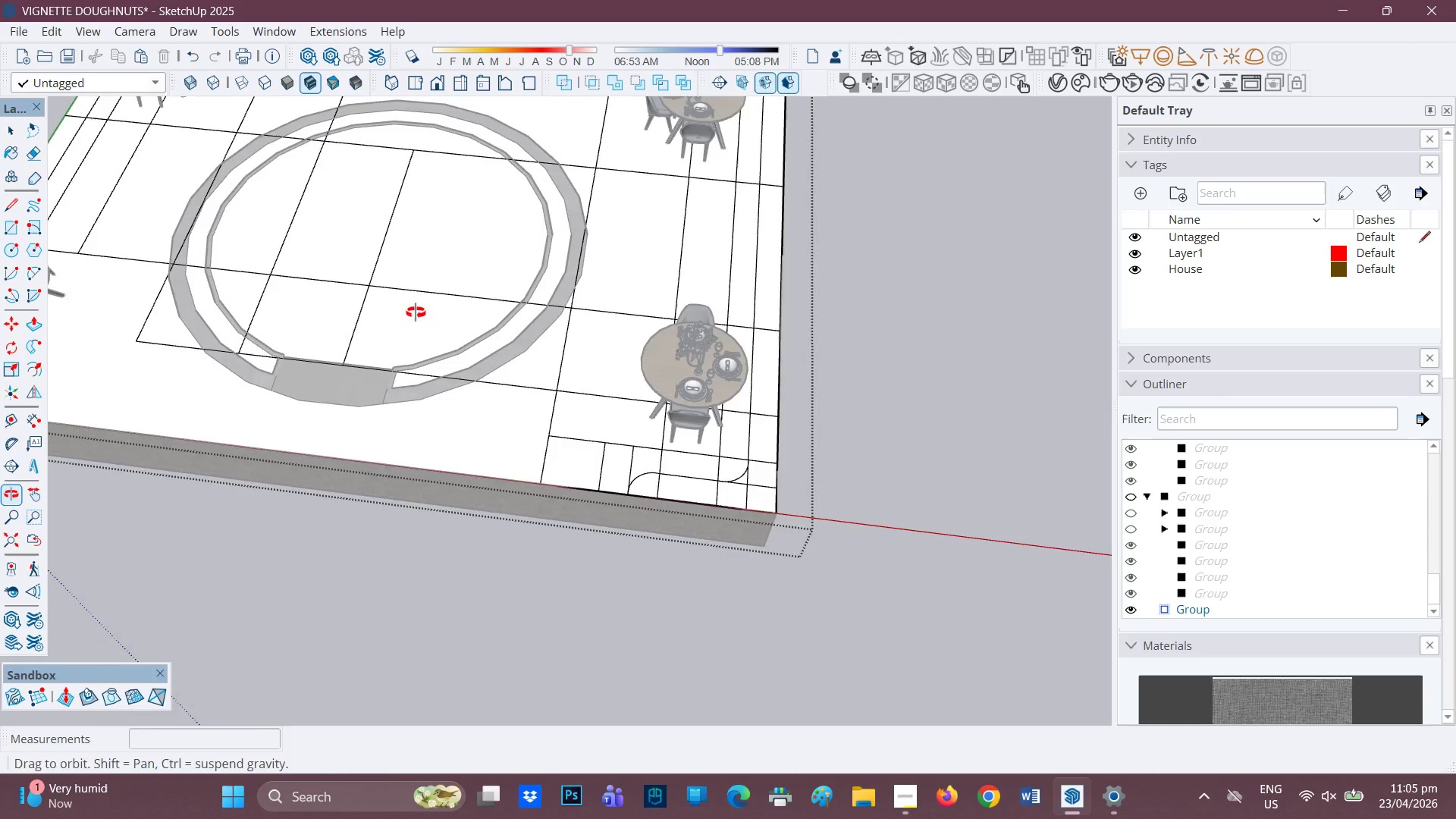 
left_click_drag(start_coordinate=[142, 293], to_coordinate=[163, 339])
 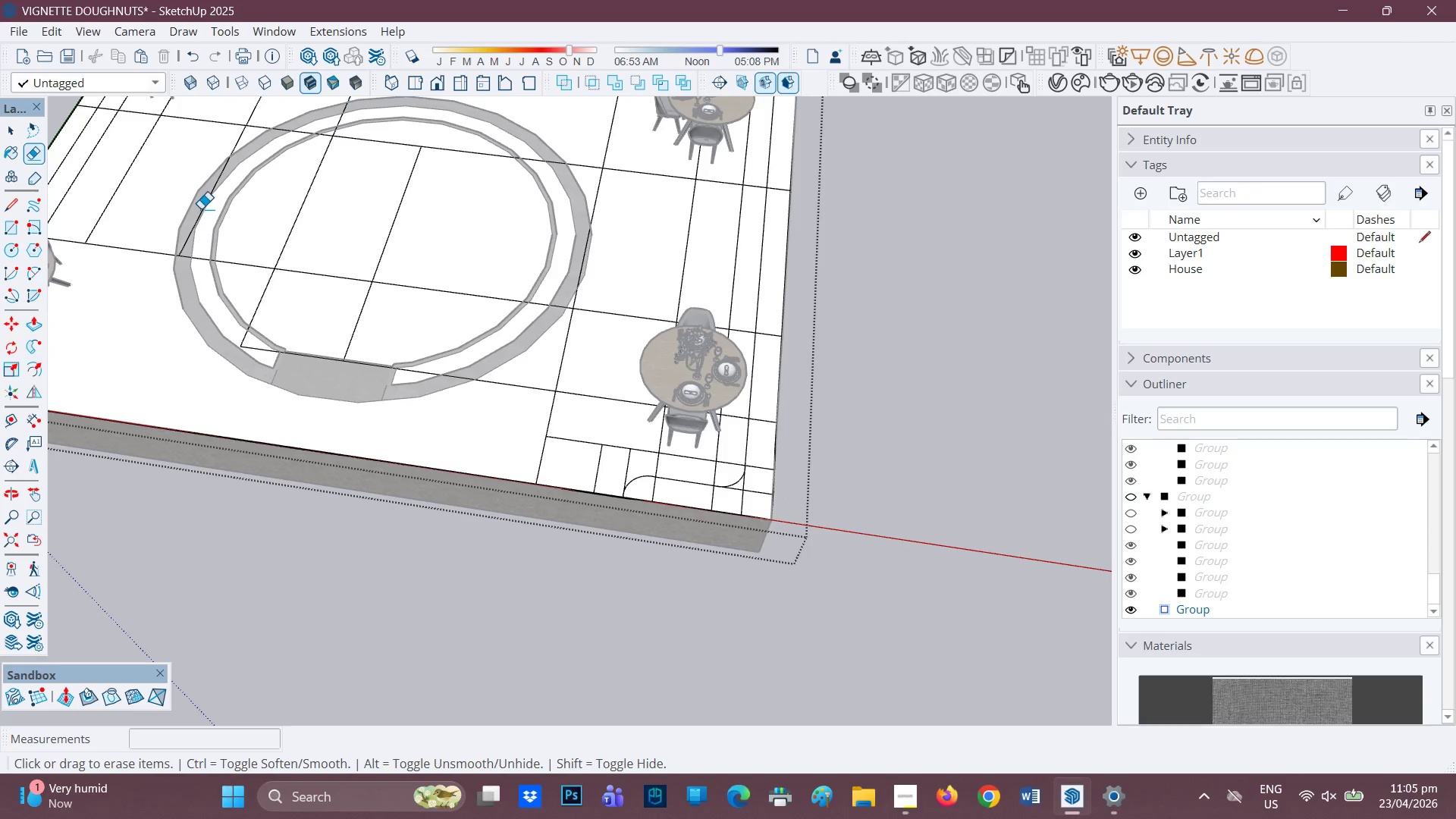 
left_click_drag(start_coordinate=[183, 203], to_coordinate=[205, 284])
 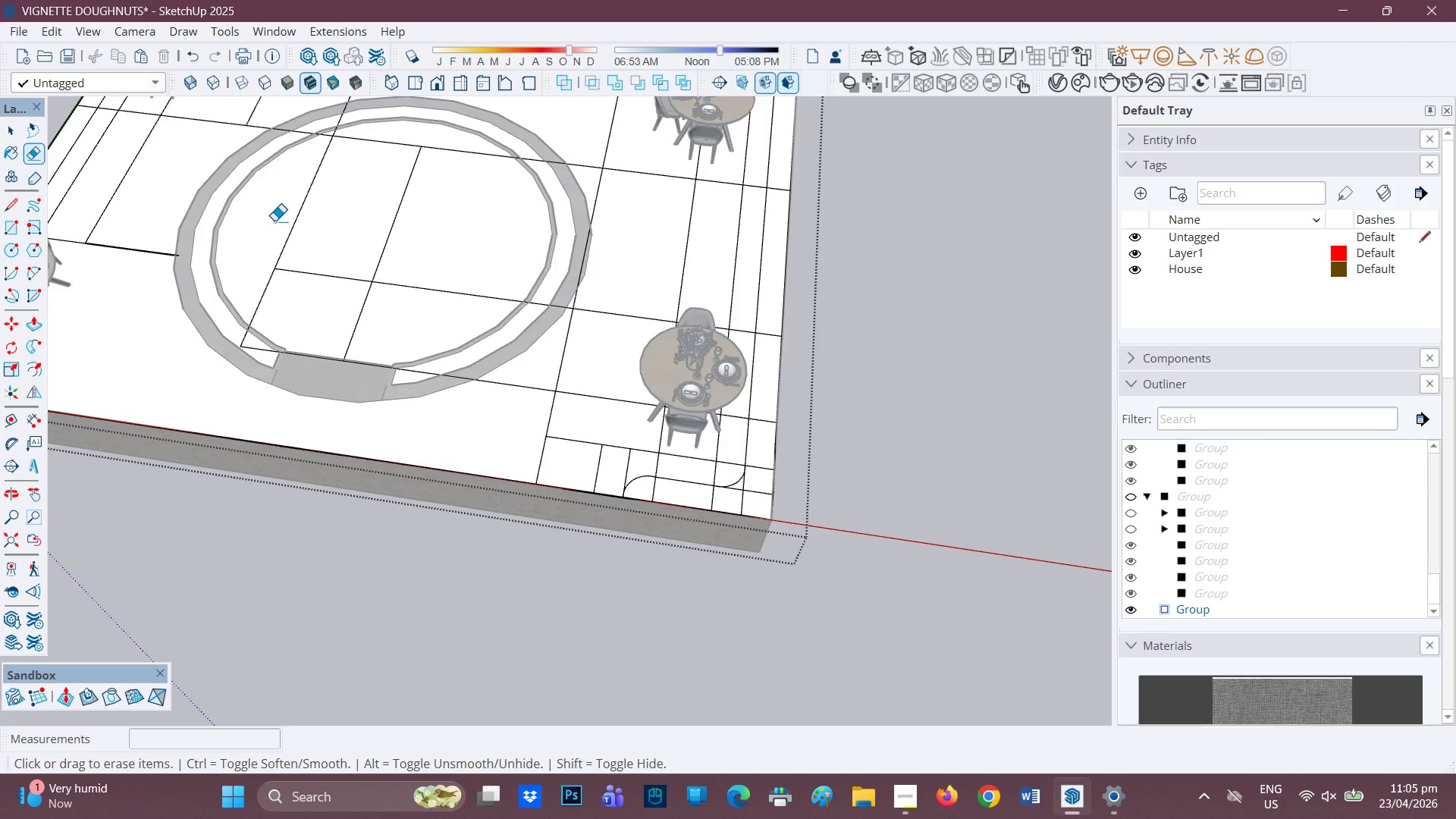 
left_click_drag(start_coordinate=[278, 221], to_coordinate=[315, 359])
 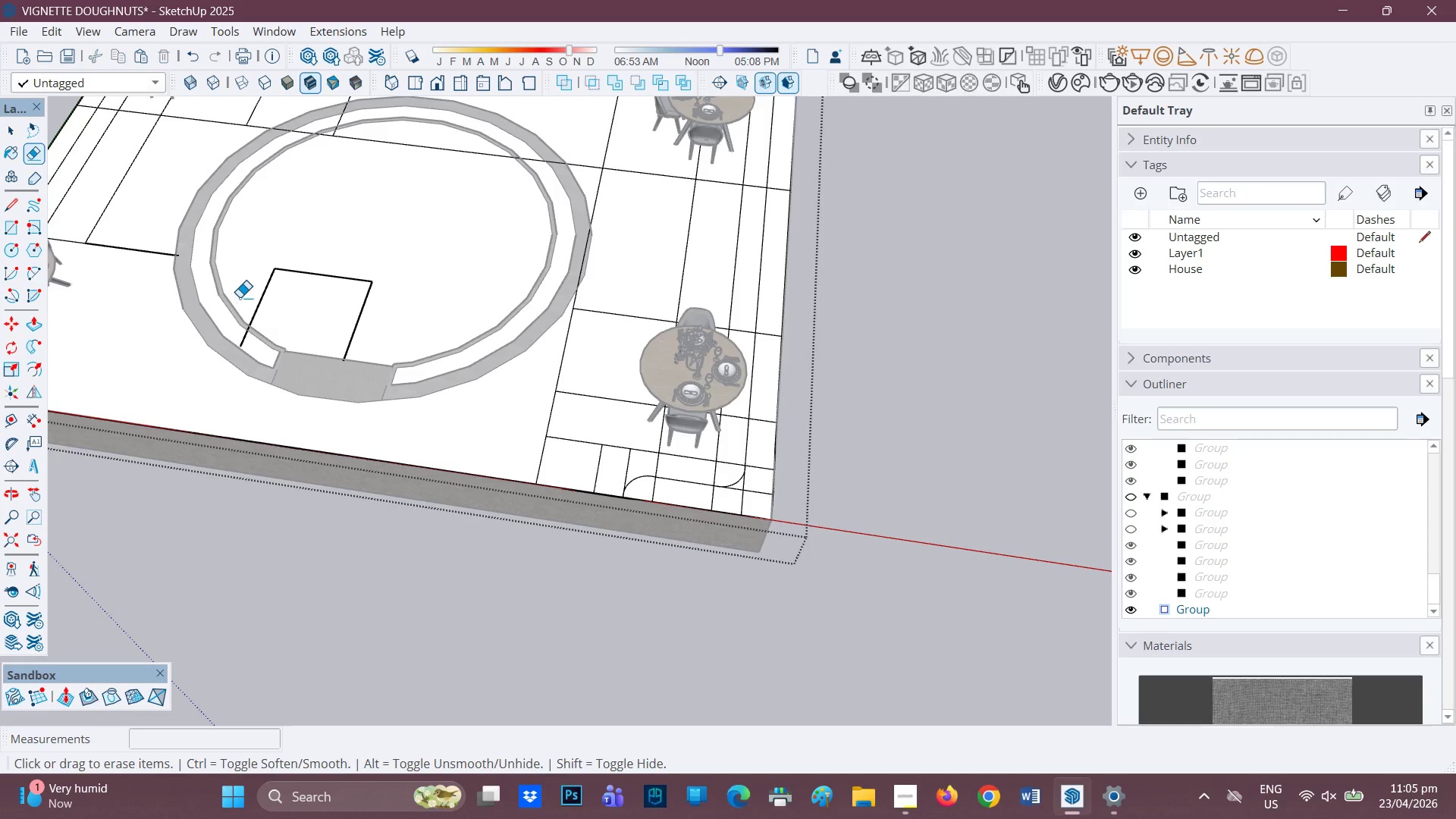 
left_click_drag(start_coordinate=[241, 297], to_coordinate=[359, 324])
 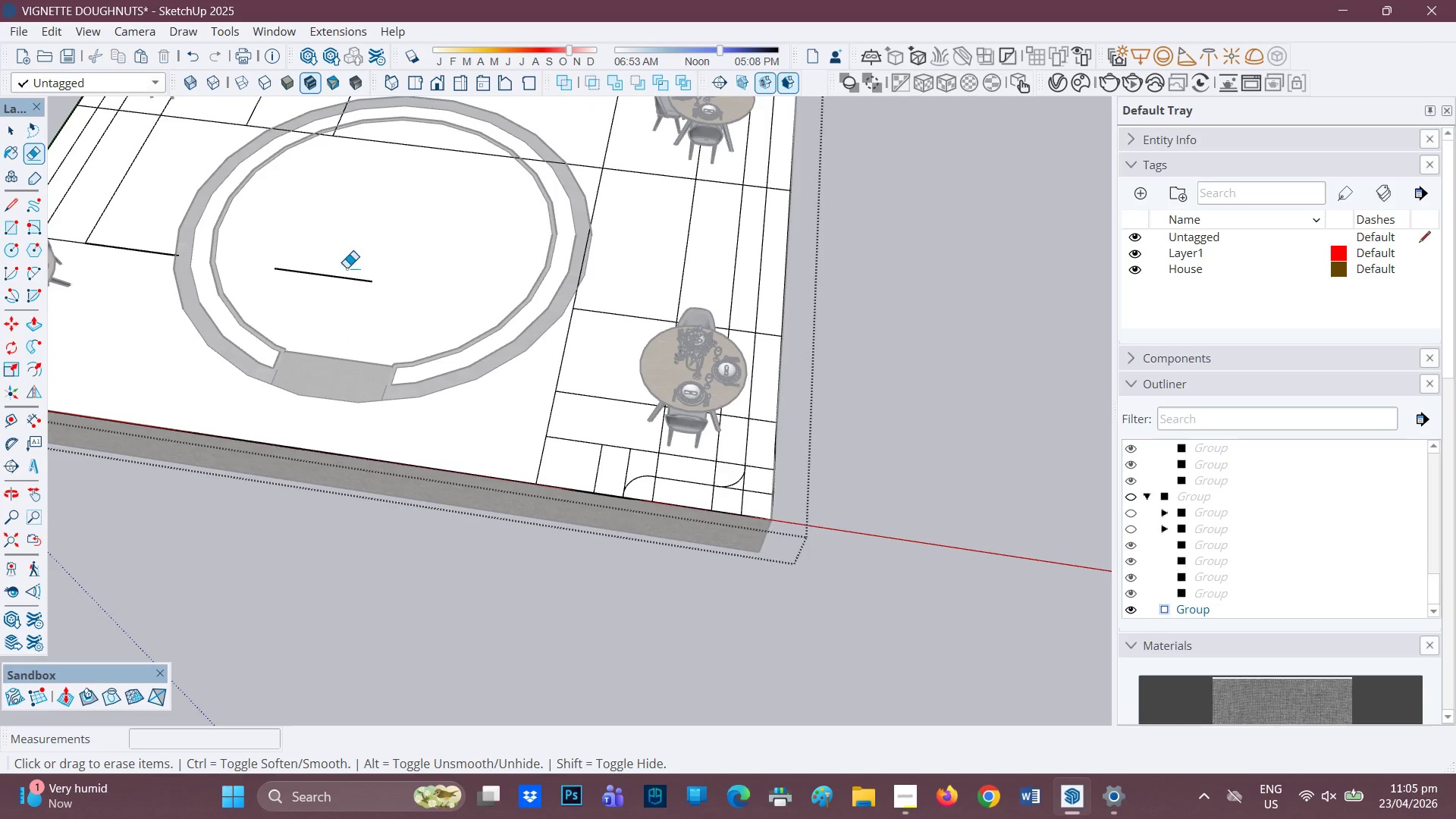 
left_click_drag(start_coordinate=[344, 265], to_coordinate=[338, 287])
 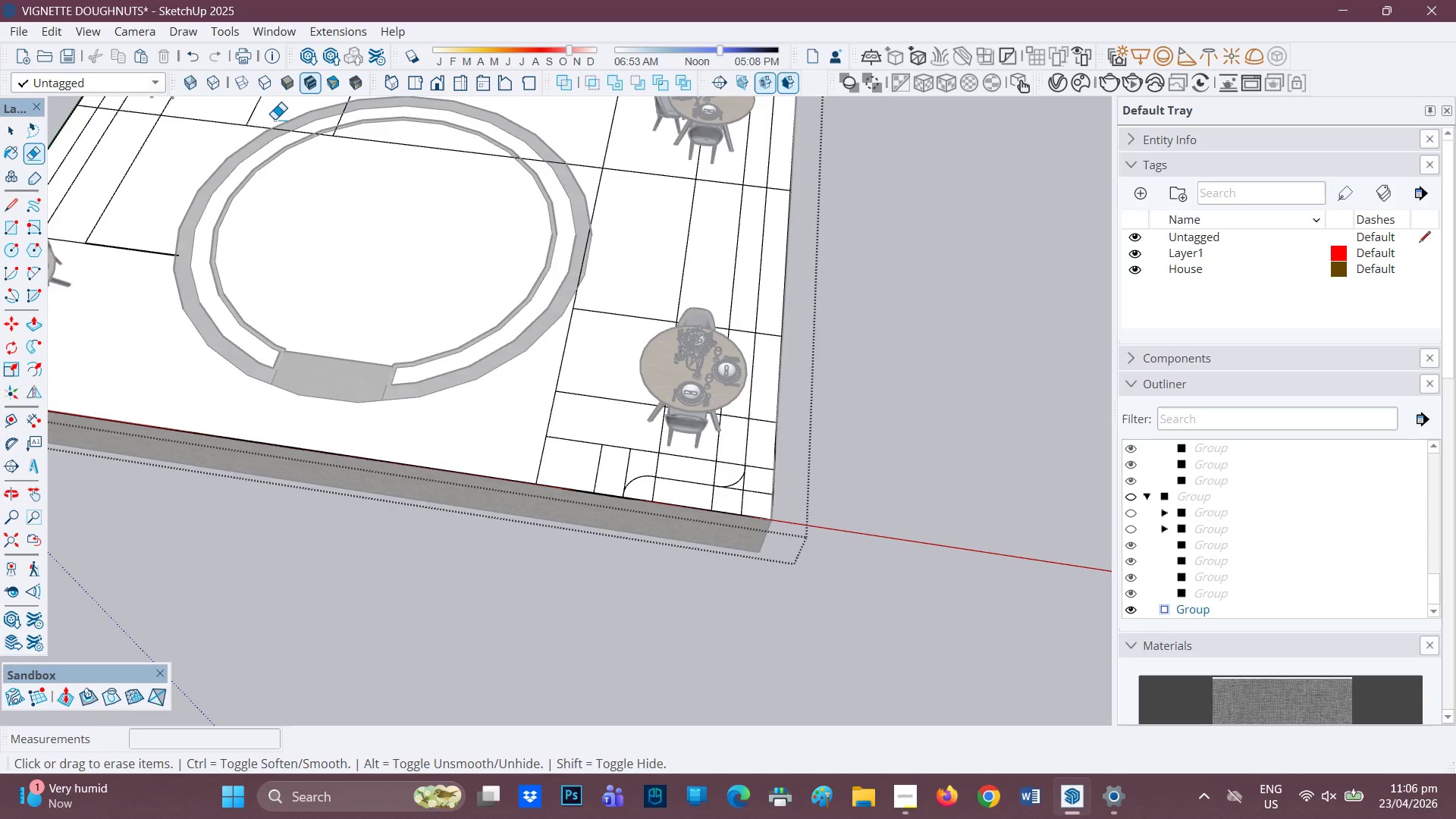 
left_click_drag(start_coordinate=[236, 132], to_coordinate=[390, 146])
 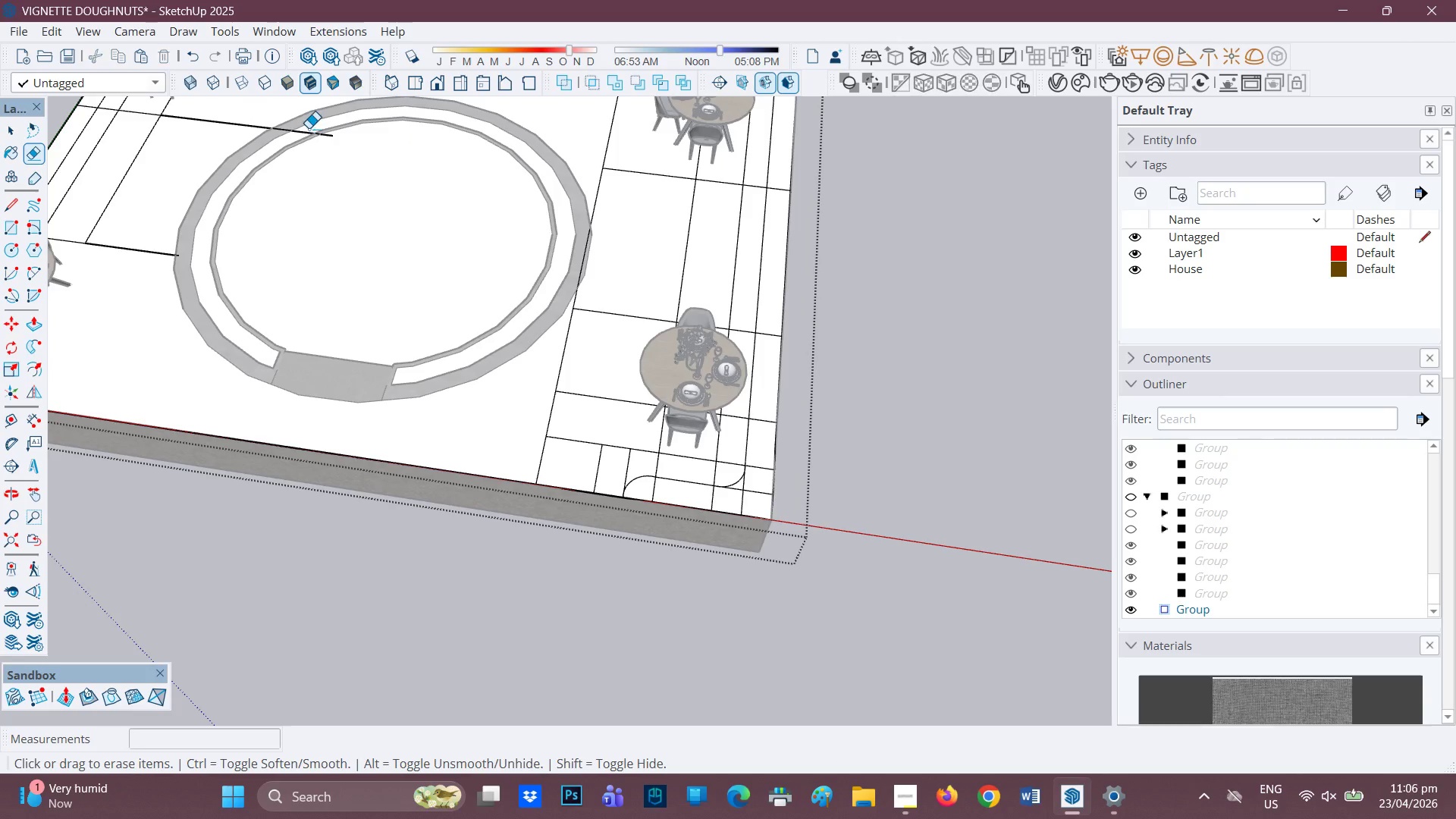 
left_click_drag(start_coordinate=[309, 128], to_coordinate=[303, 140])
 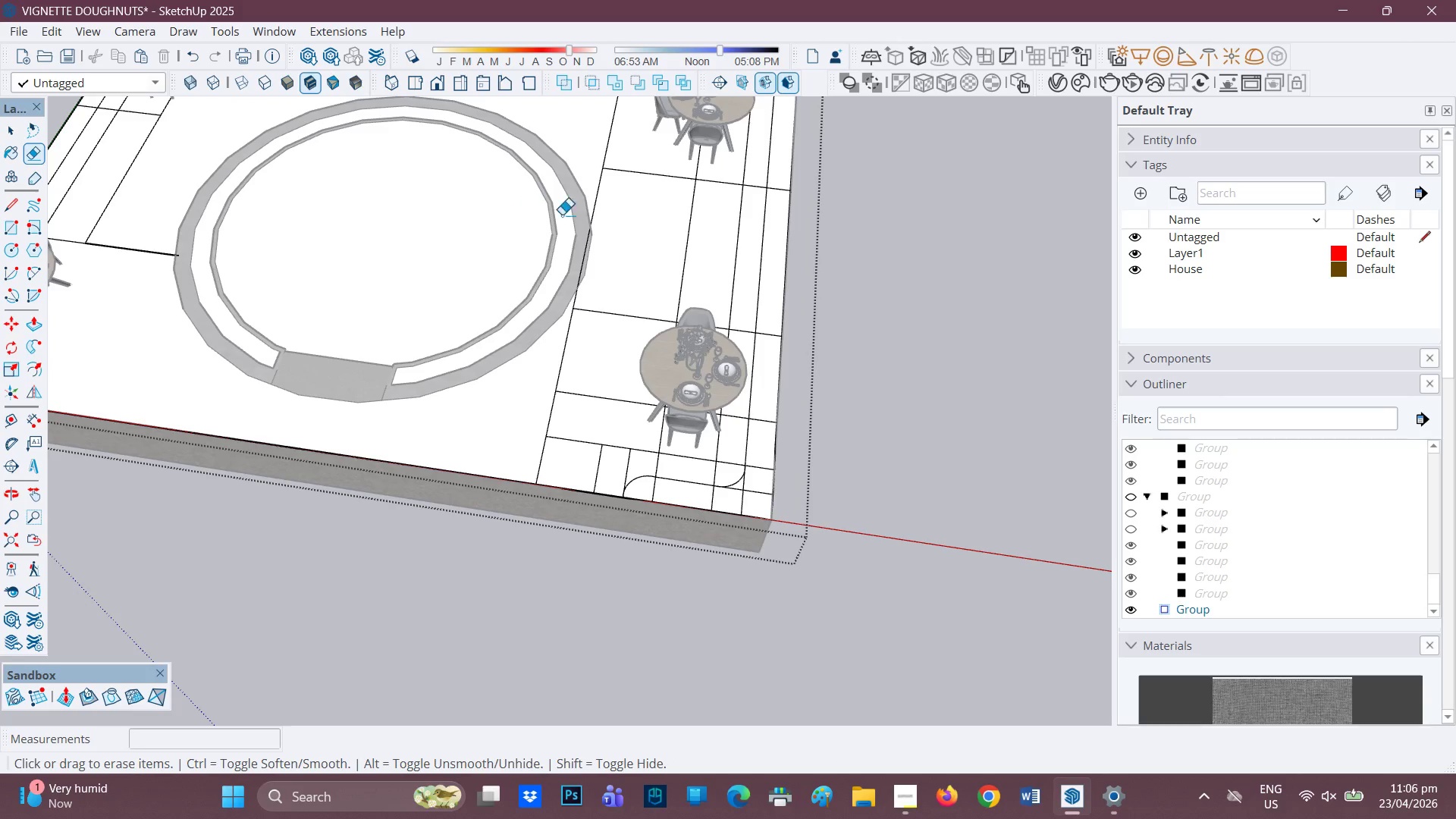 
left_click_drag(start_coordinate=[535, 221], to_coordinate=[570, 375])
 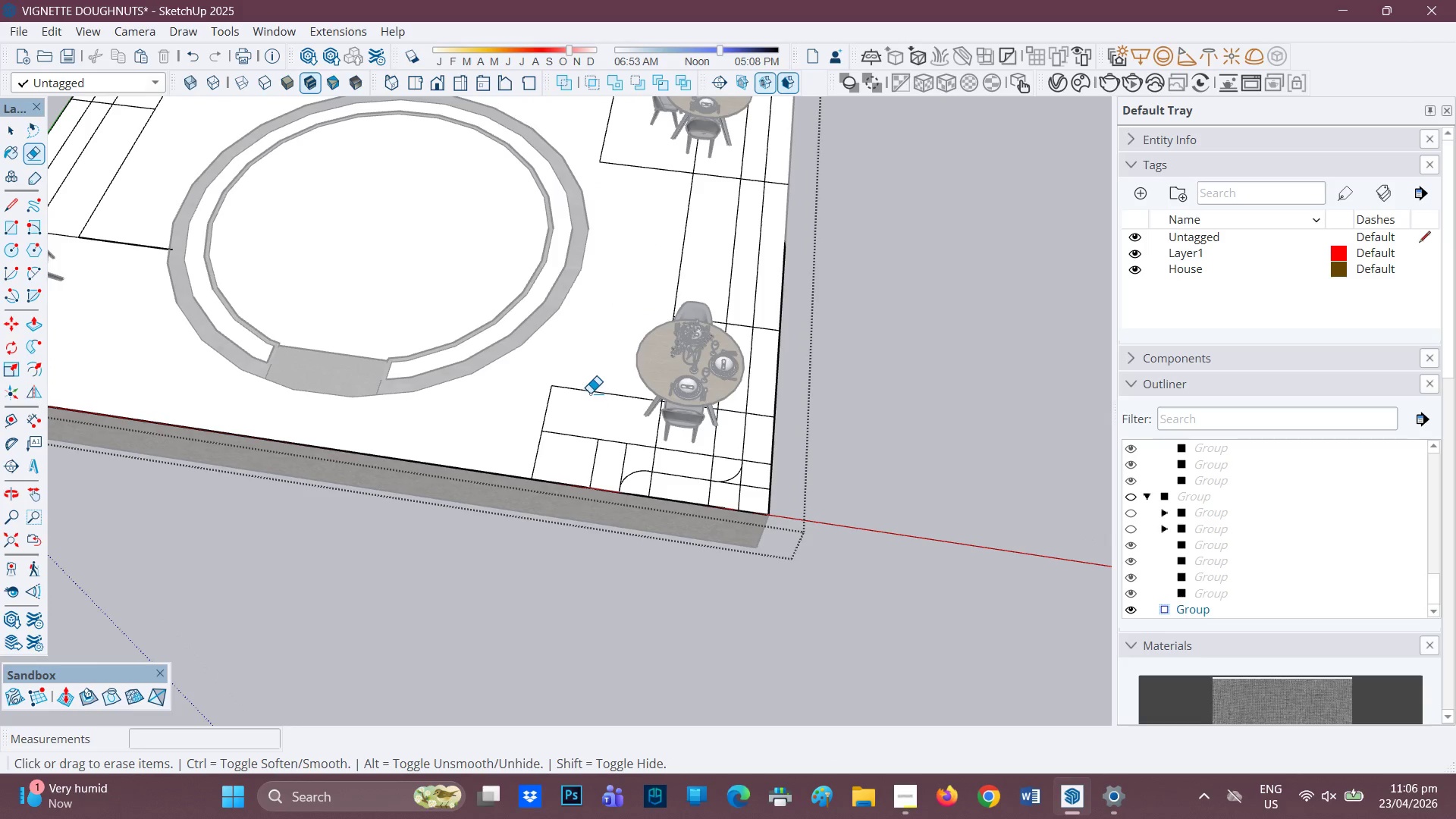 
scroll: coordinate [613, 291], scroll_direction: none, amount: 0.0
 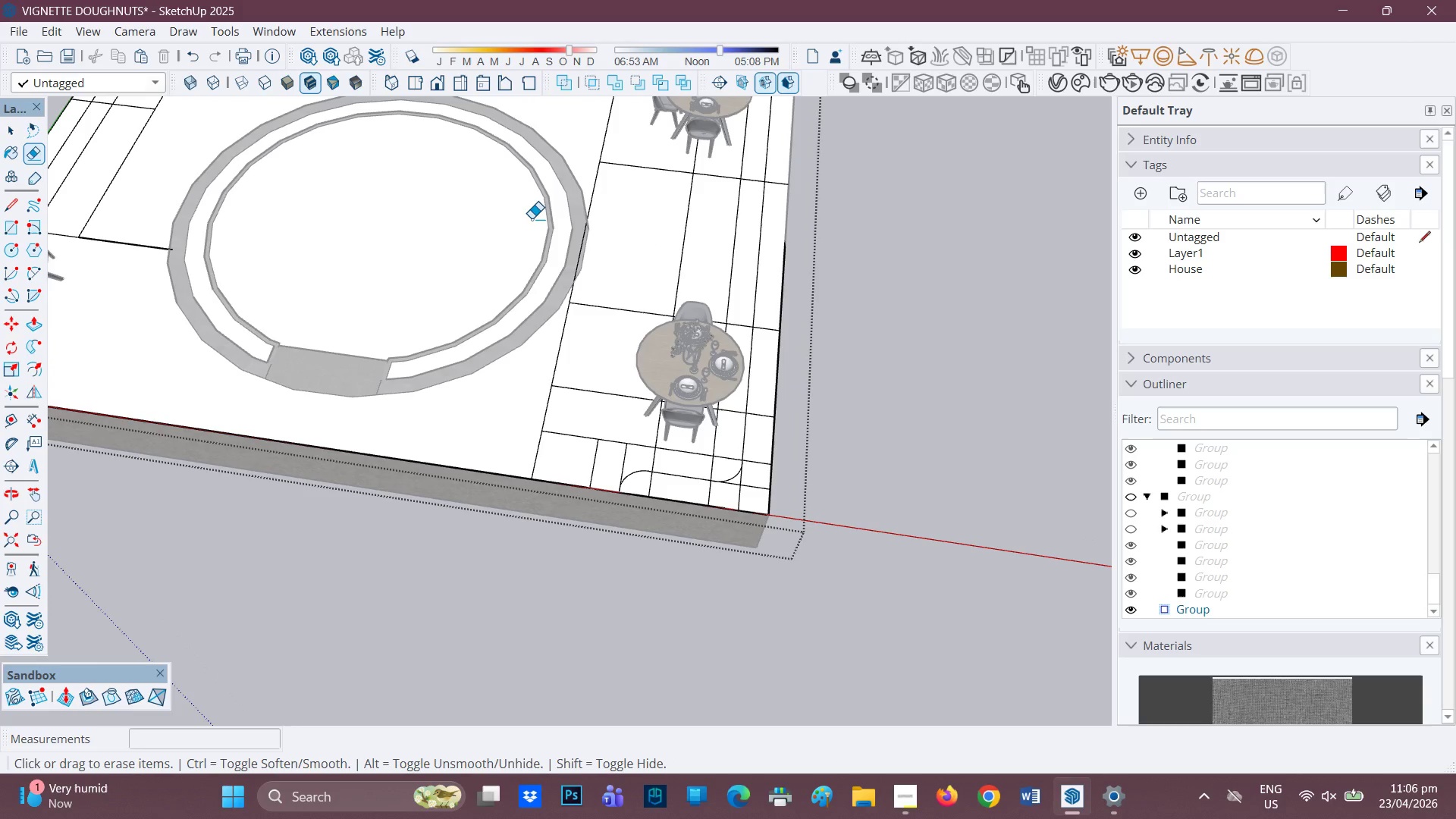 
left_click_drag(start_coordinate=[585, 384], to_coordinate=[519, 464])
 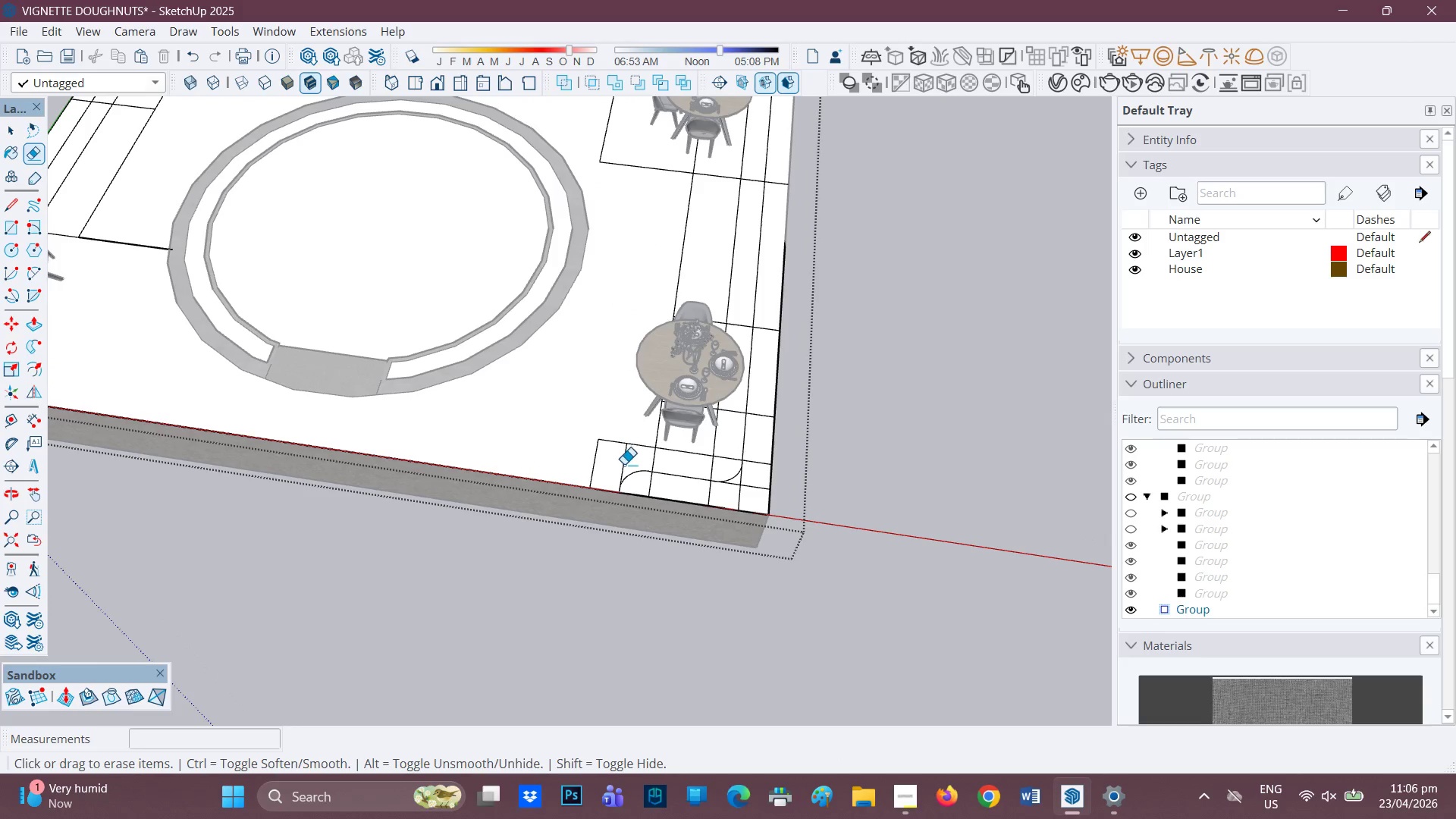 
scroll: coordinate [611, 475], scroll_direction: up, amount: 6.0
 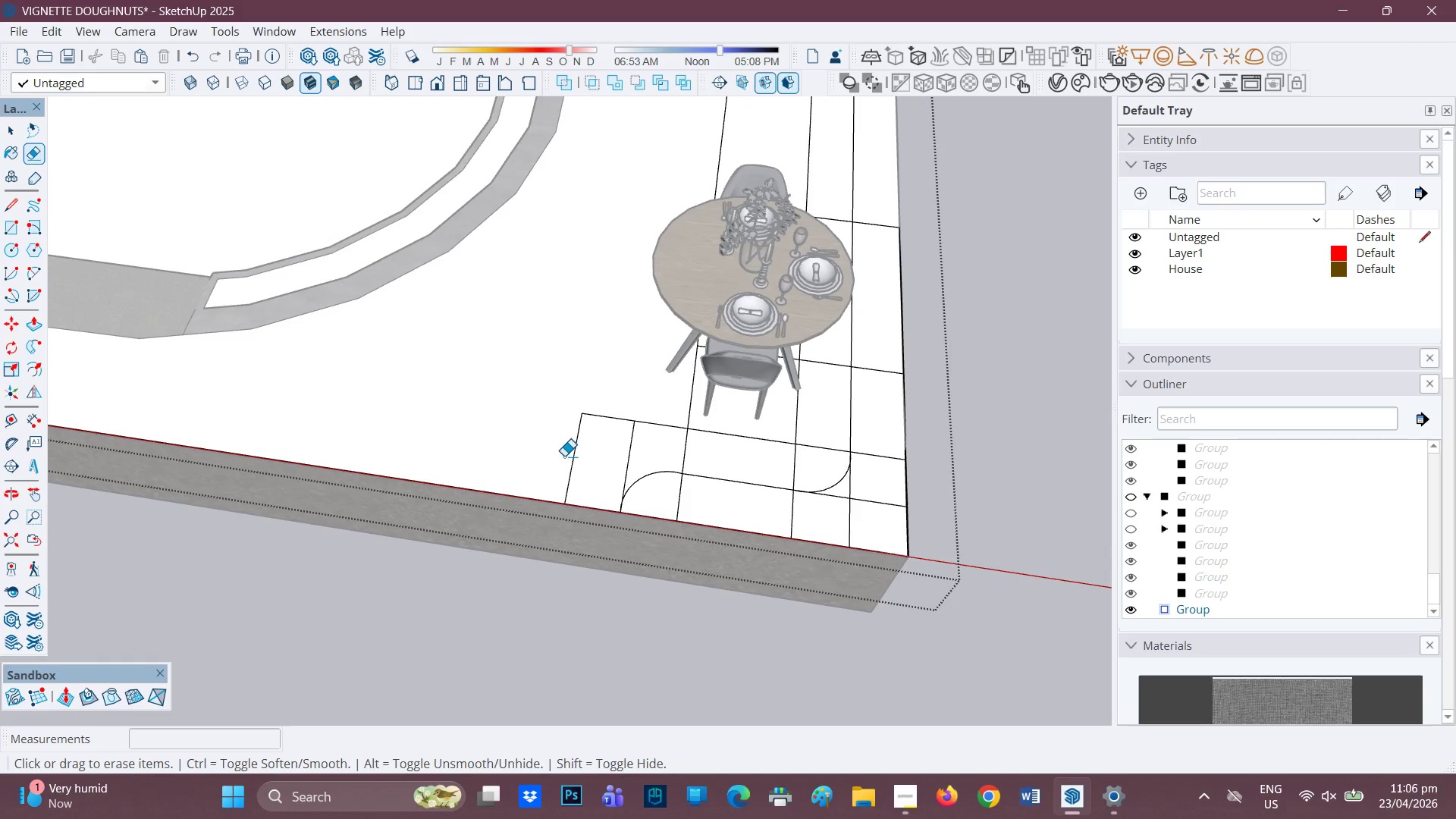 
left_click_drag(start_coordinate=[560, 453], to_coordinate=[702, 449])
 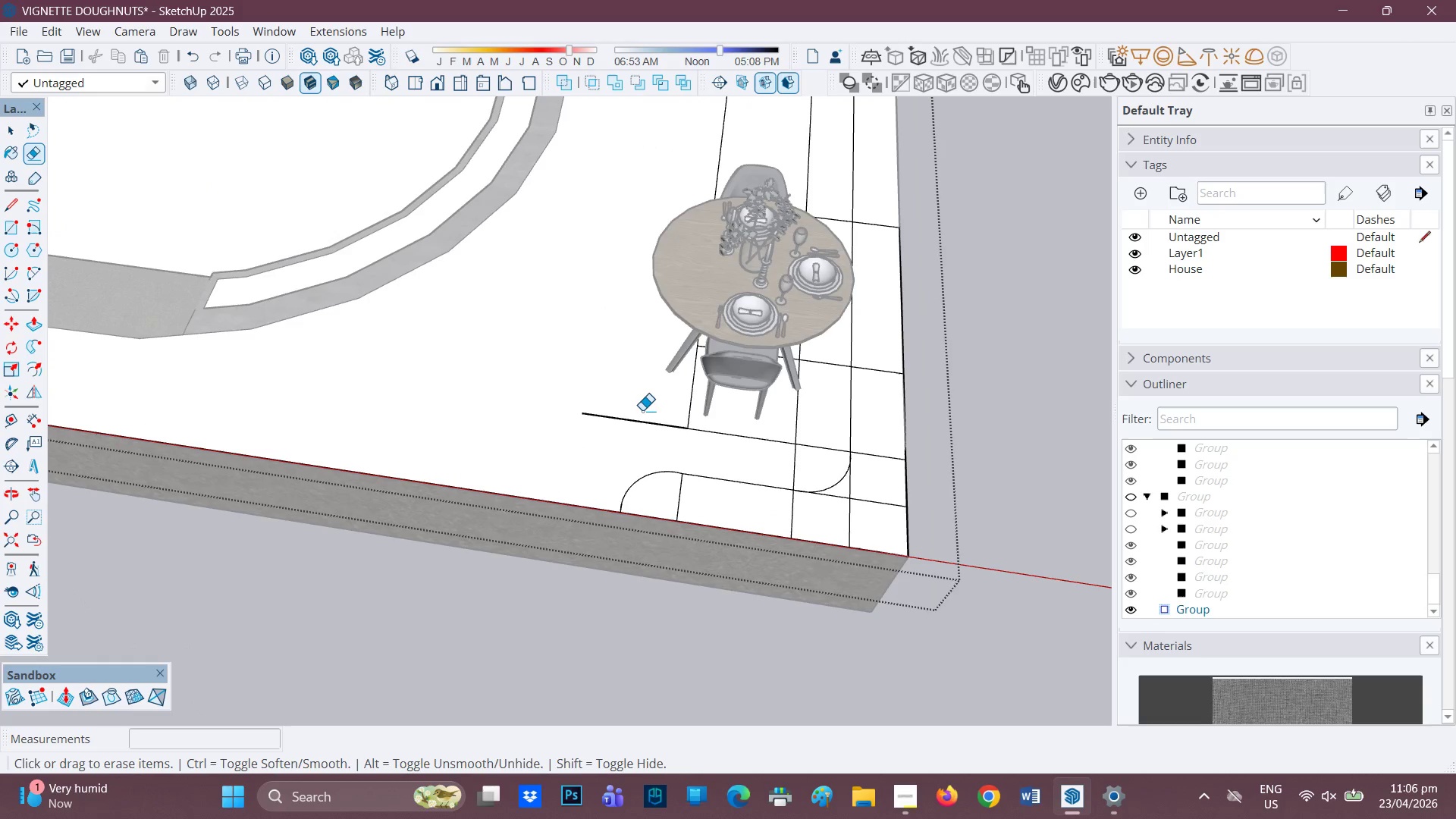 
left_click_drag(start_coordinate=[642, 410], to_coordinate=[639, 425])
 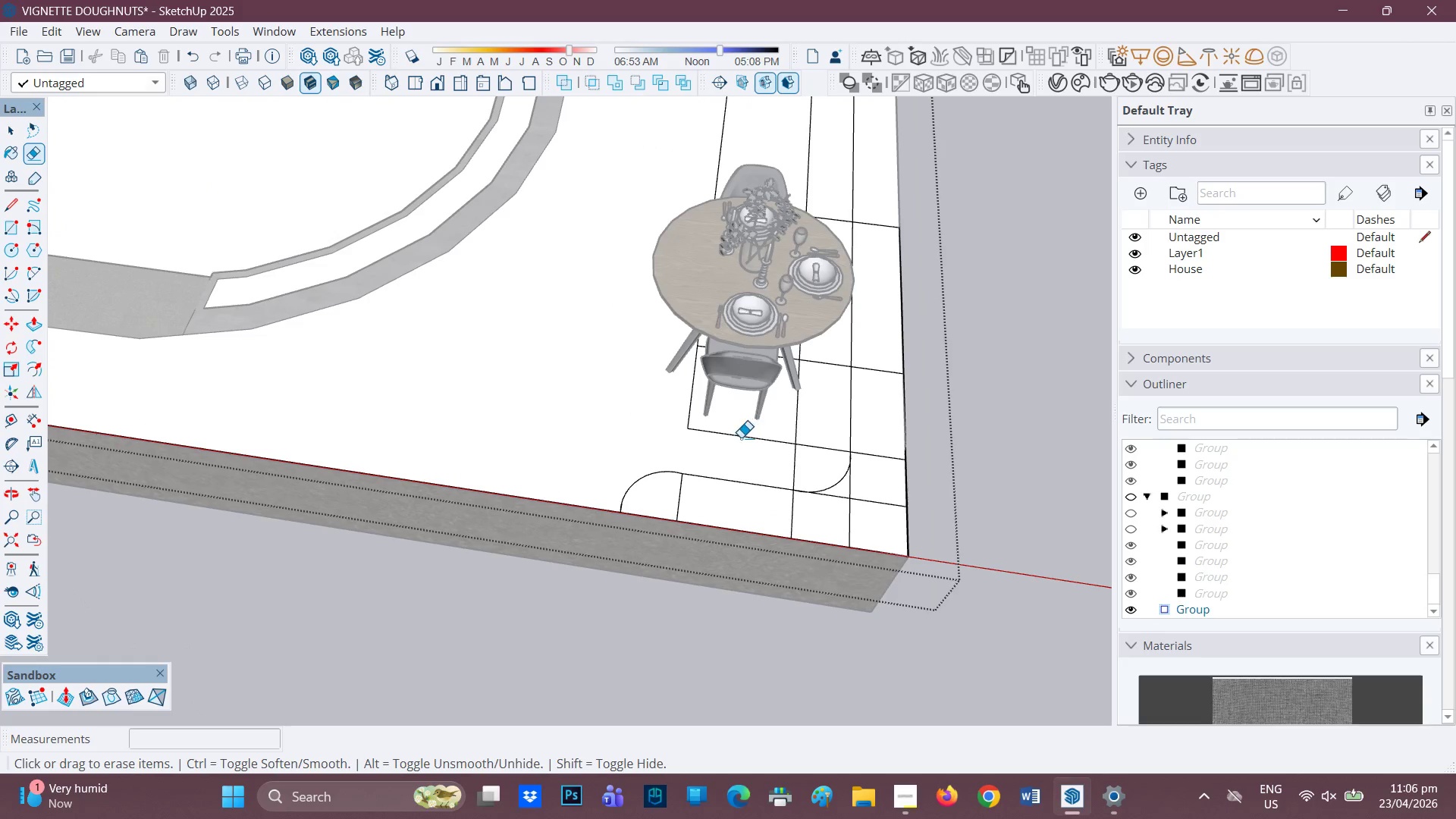 
left_click_drag(start_coordinate=[742, 438], to_coordinate=[814, 458])
 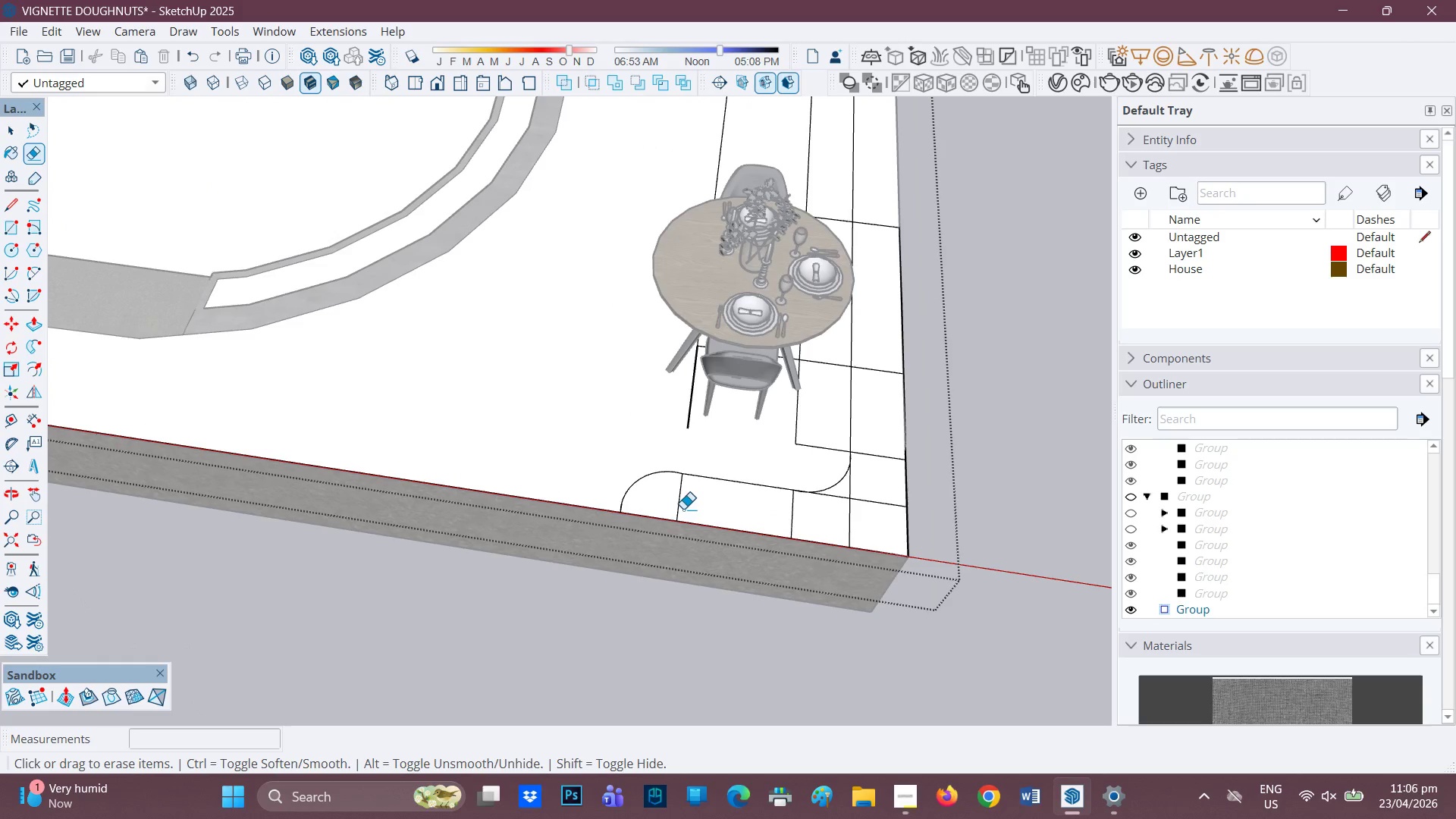 
left_click_drag(start_coordinate=[659, 496], to_coordinate=[880, 526])
 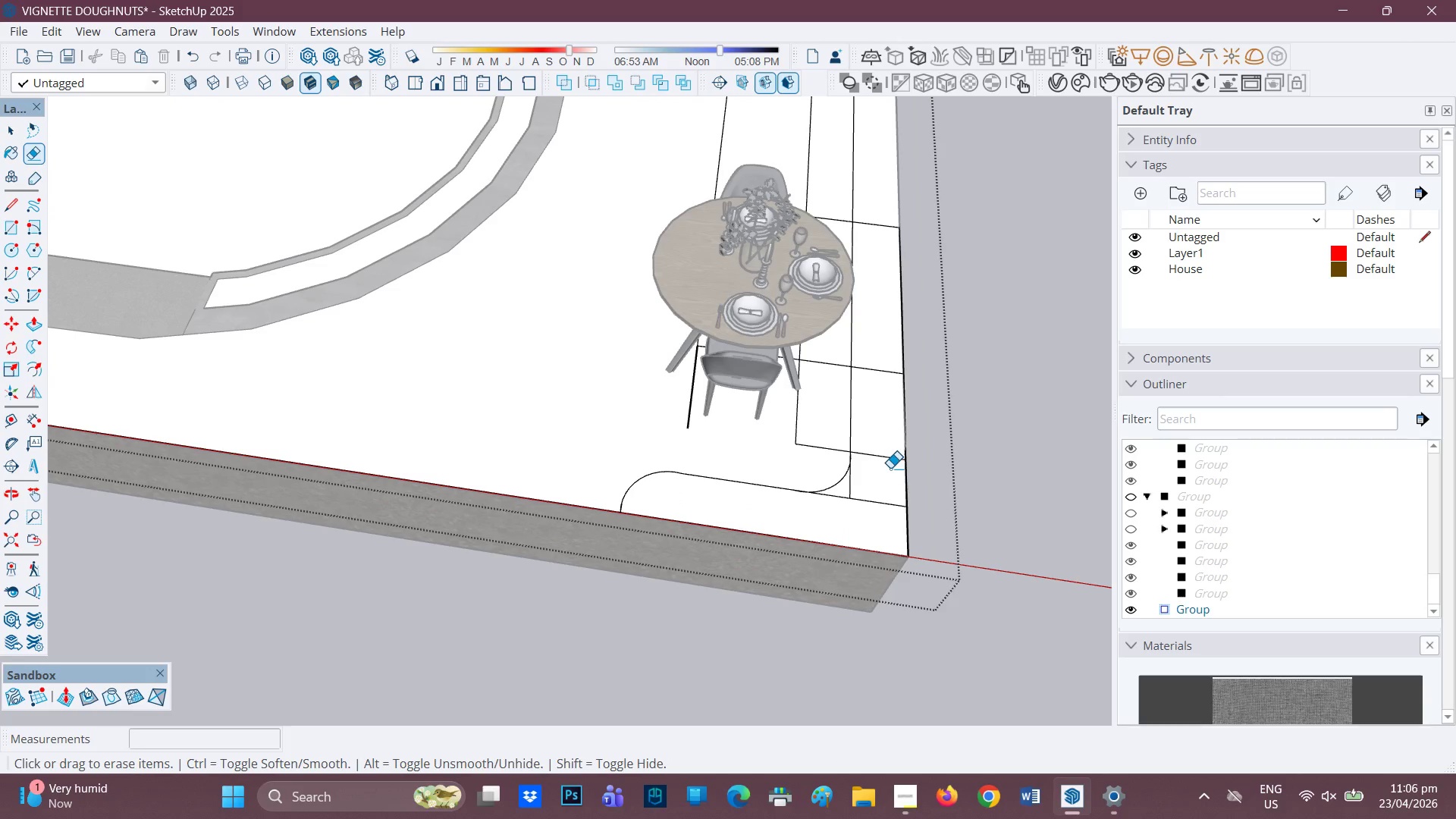 
left_click_drag(start_coordinate=[891, 458], to_coordinate=[845, 502])
 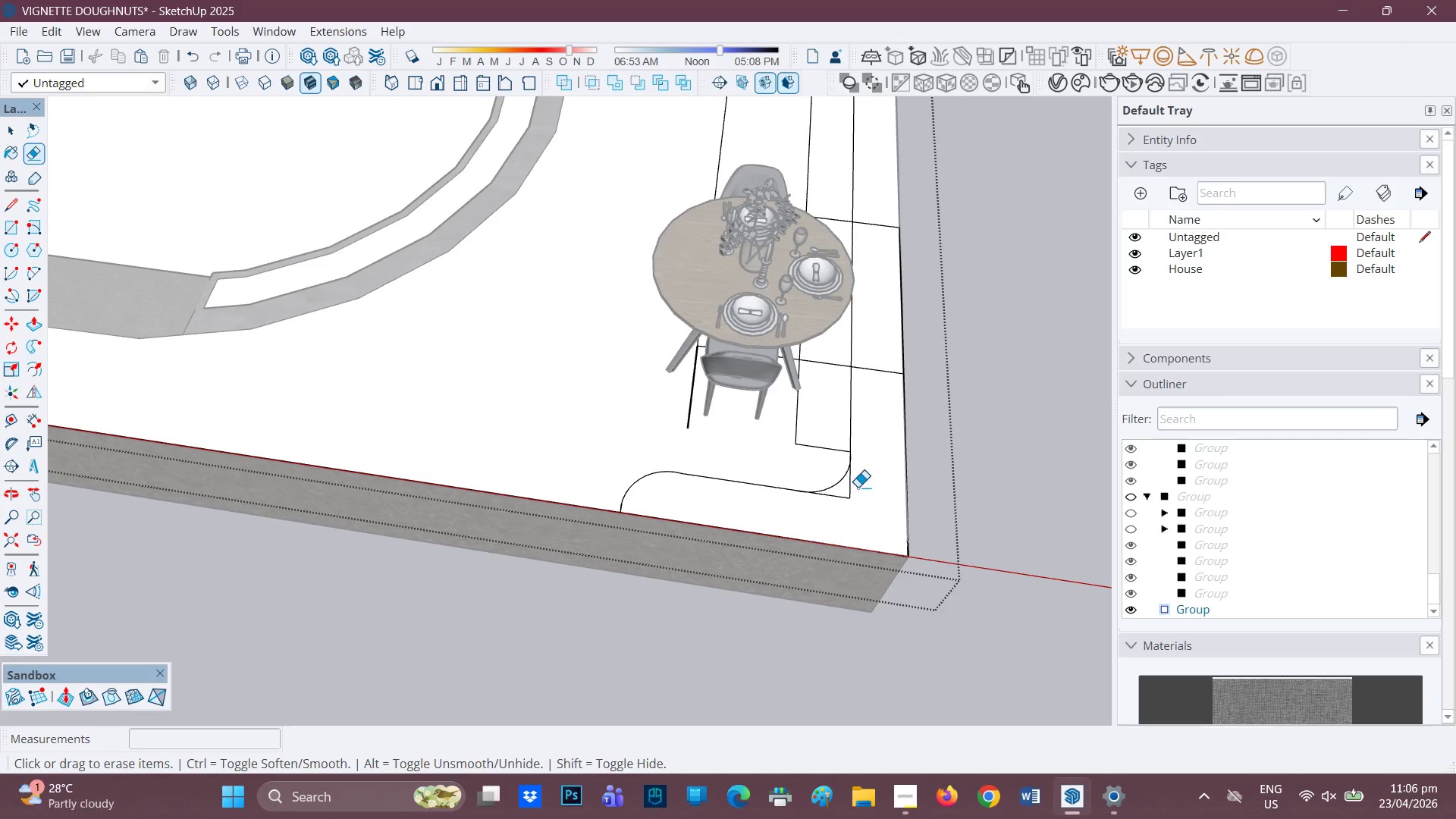 
left_click_drag(start_coordinate=[858, 487], to_coordinate=[839, 500])
 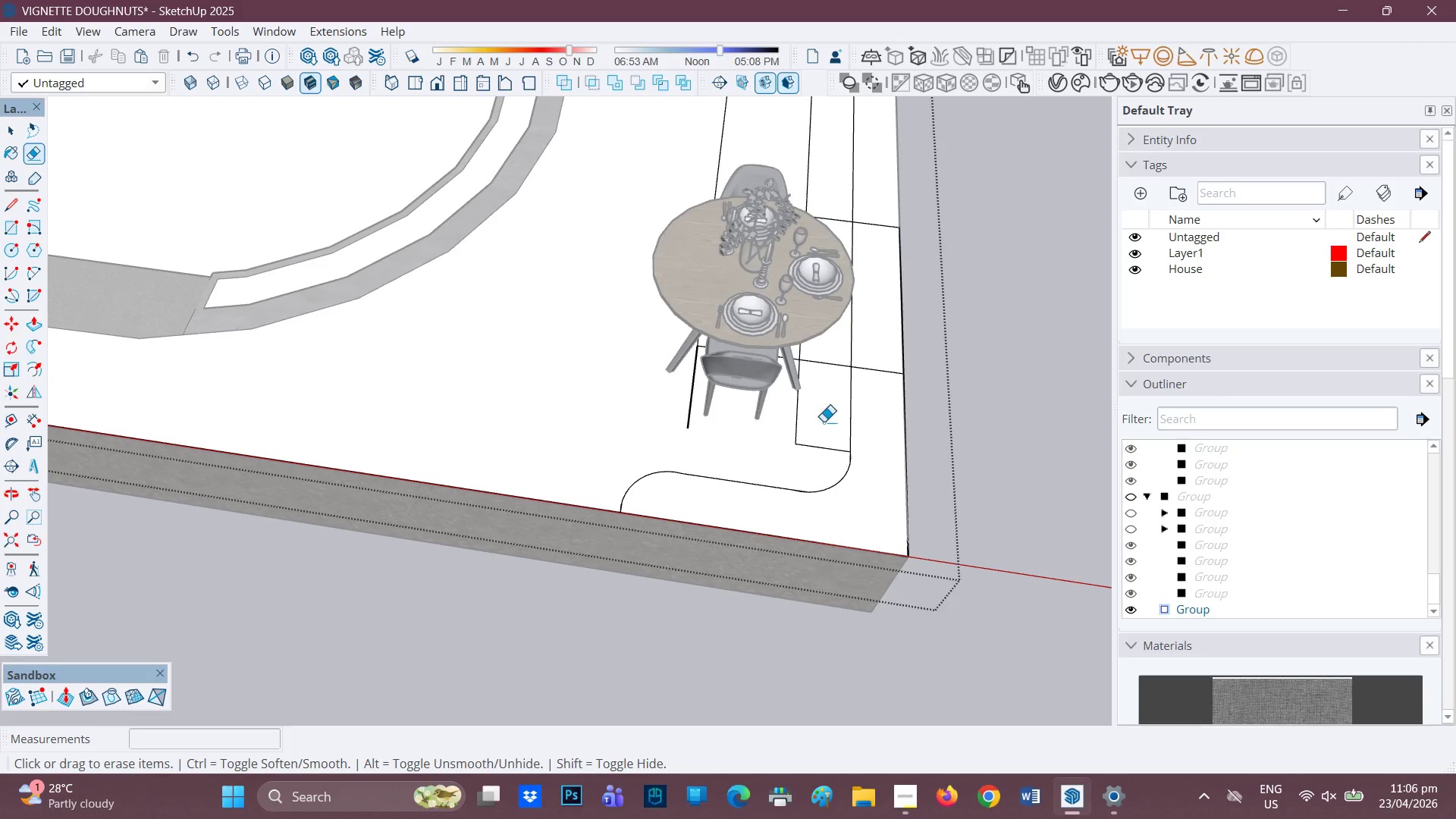 
left_click_drag(start_coordinate=[813, 435], to_coordinate=[765, 388])
 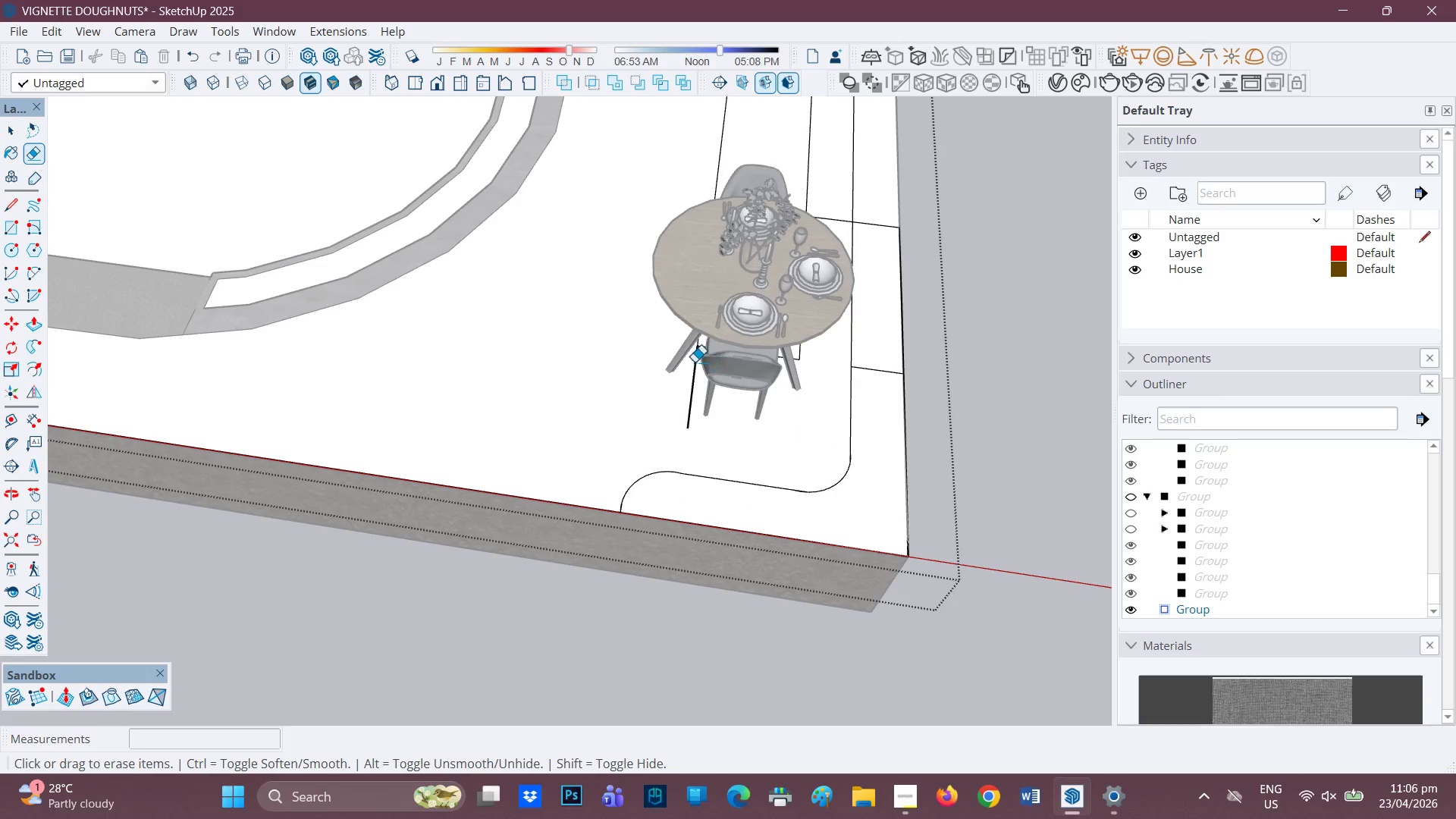 
left_click_drag(start_coordinate=[690, 360], to_coordinate=[812, 350])
 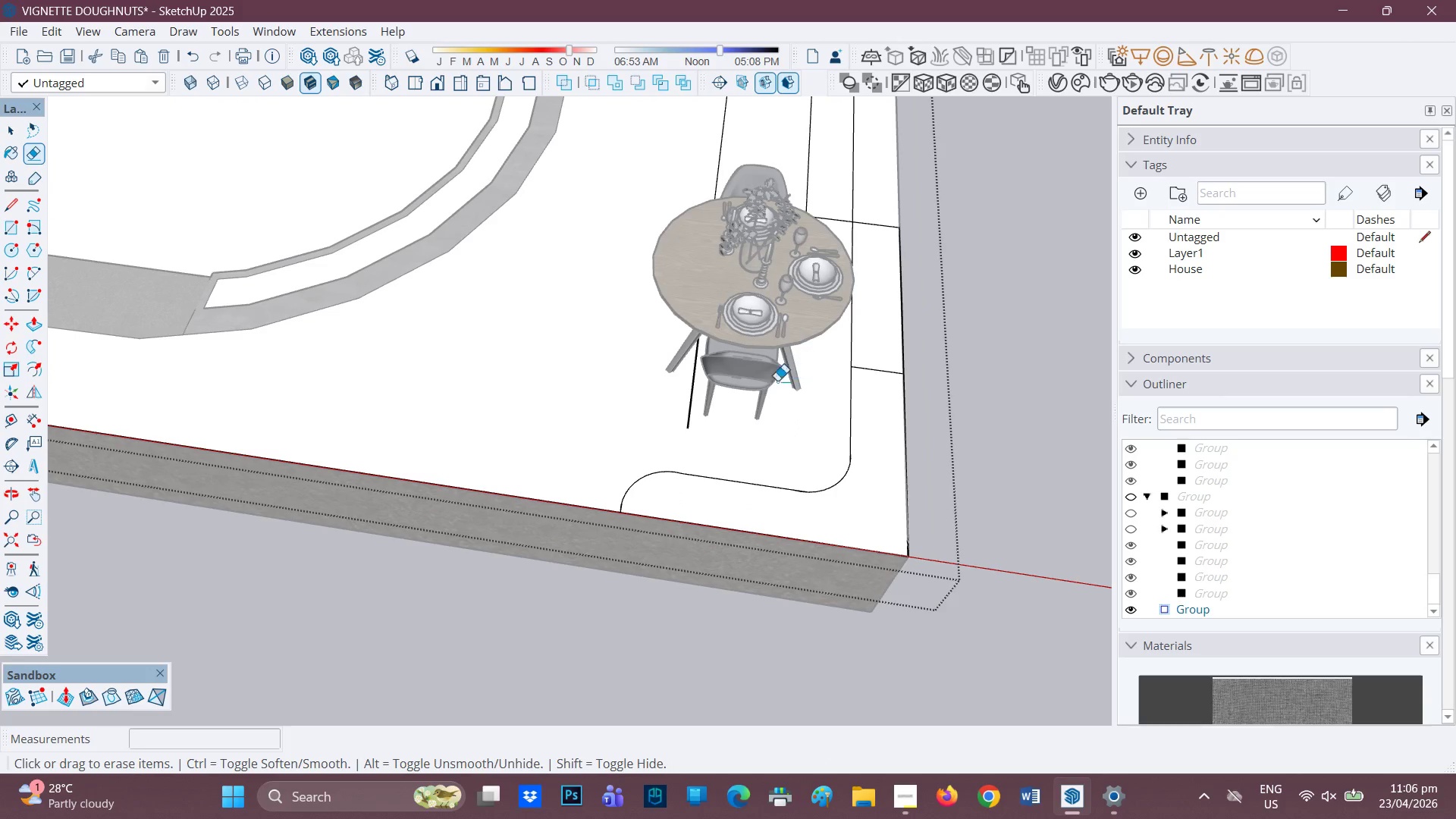 
scroll: coordinate [759, 394], scroll_direction: down, amount: 3.0
 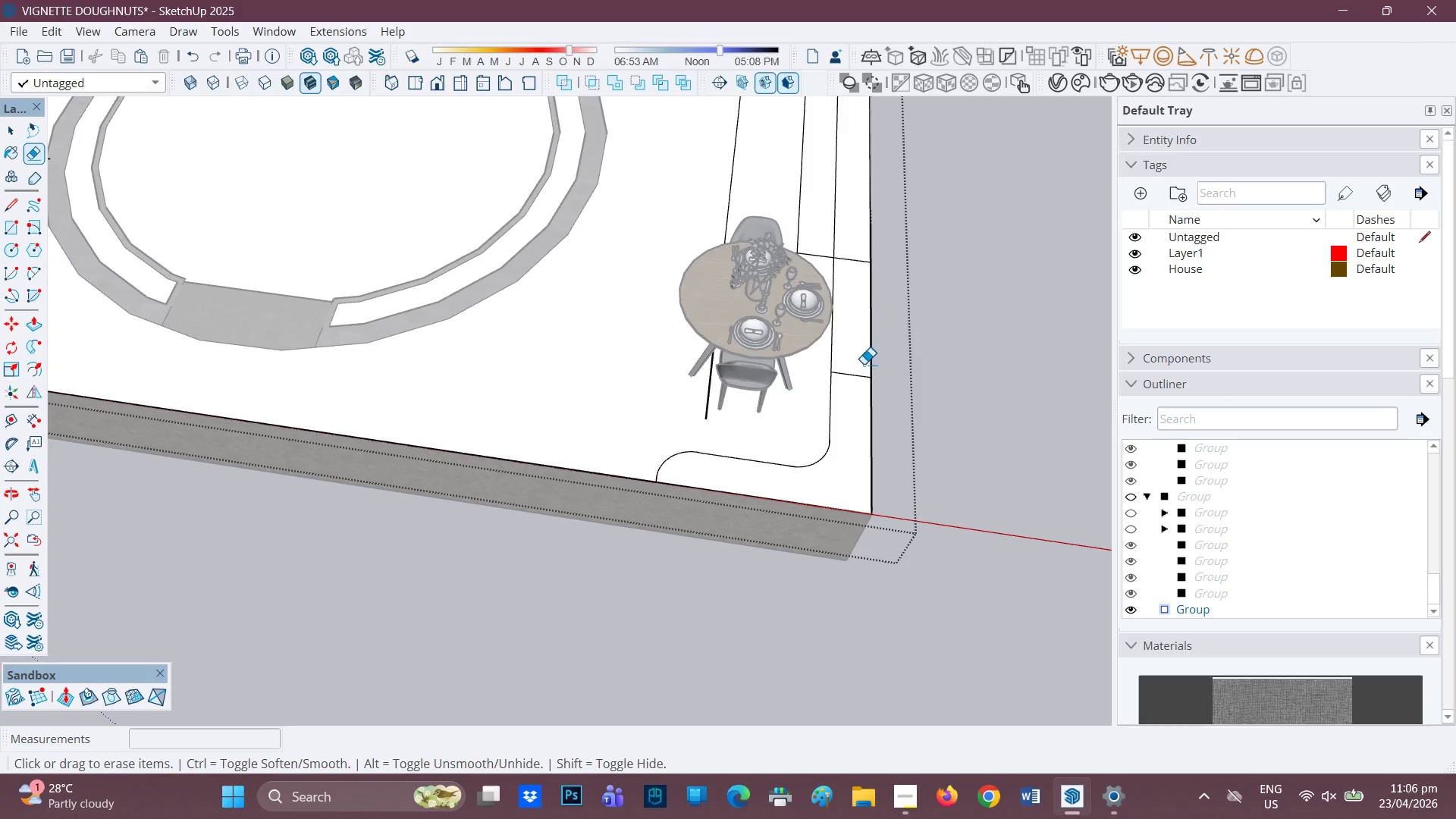 
left_click_drag(start_coordinate=[857, 362], to_coordinate=[847, 395])
 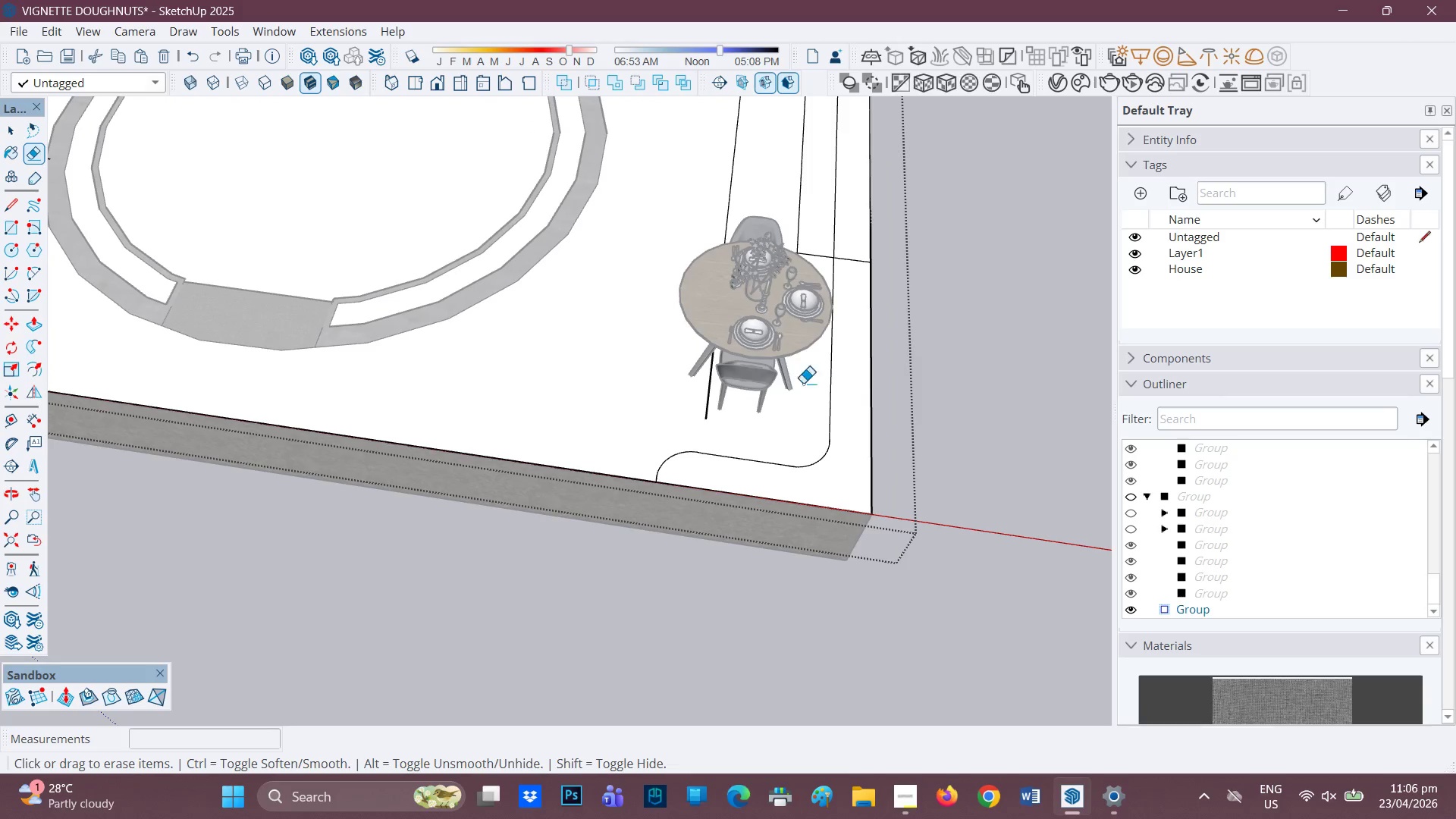 
key(H)
 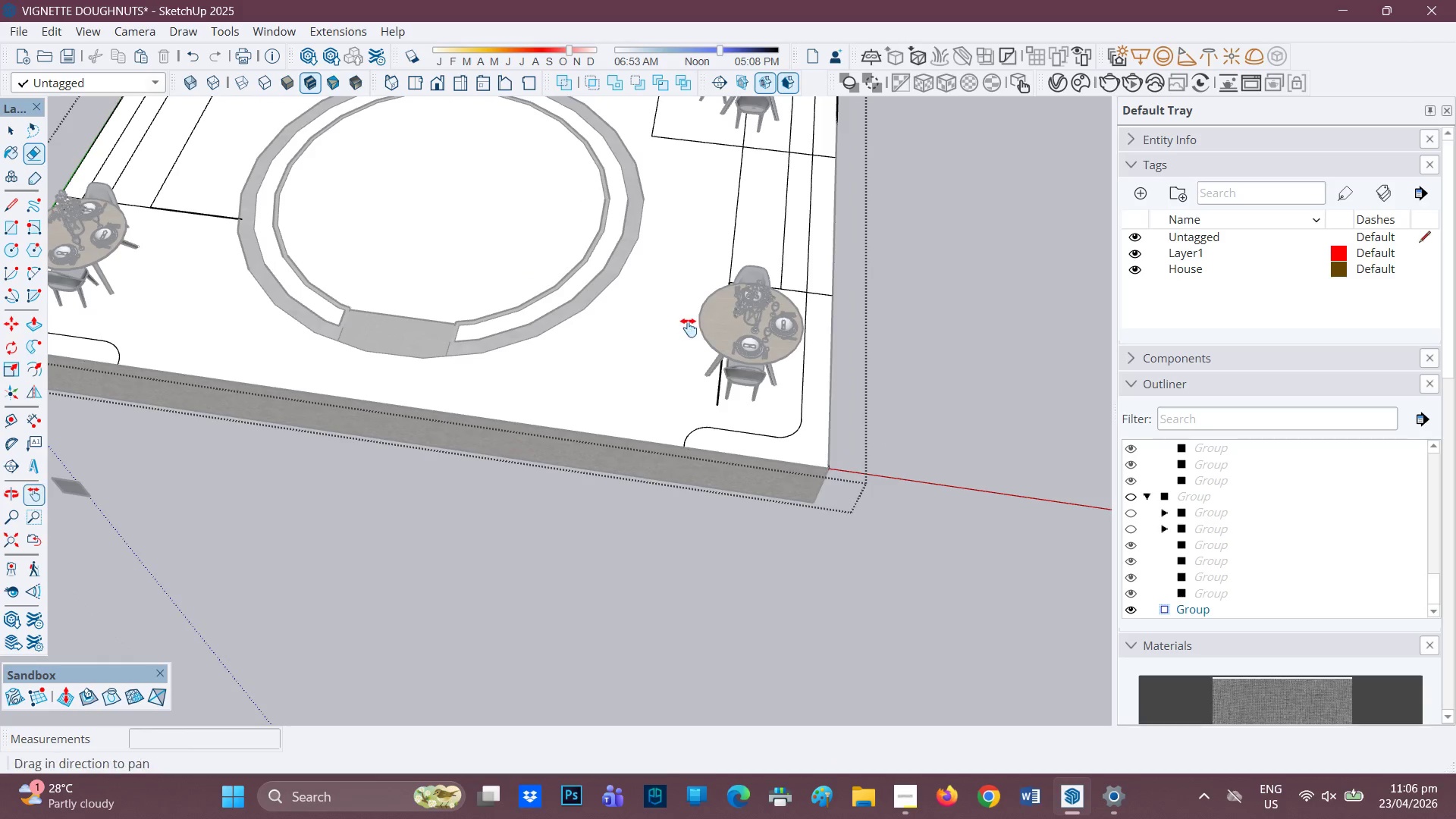 
left_click_drag(start_coordinate=[685, 333], to_coordinate=[568, 496])
 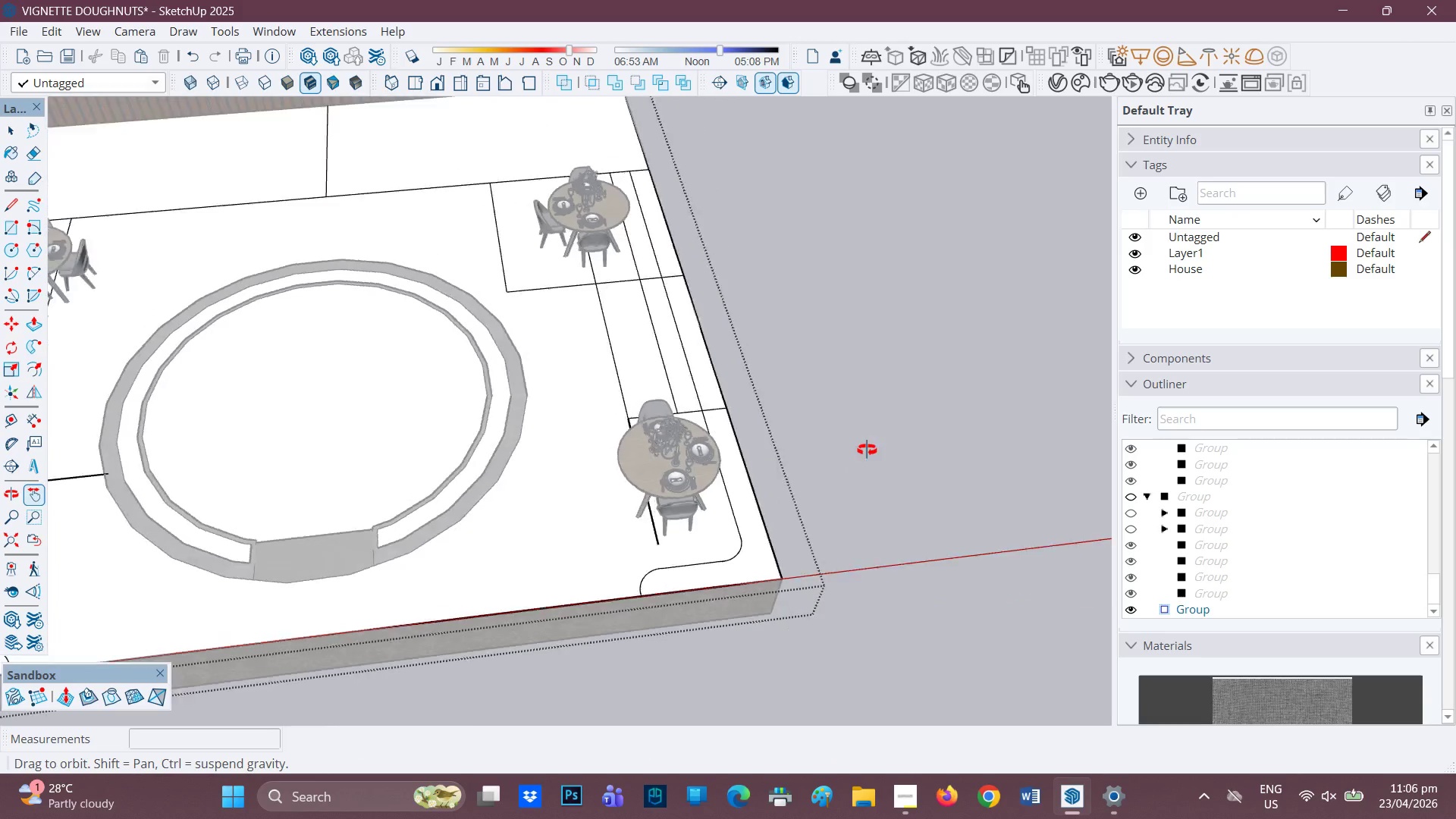 
scroll: coordinate [702, 372], scroll_direction: down, amount: 6.0
 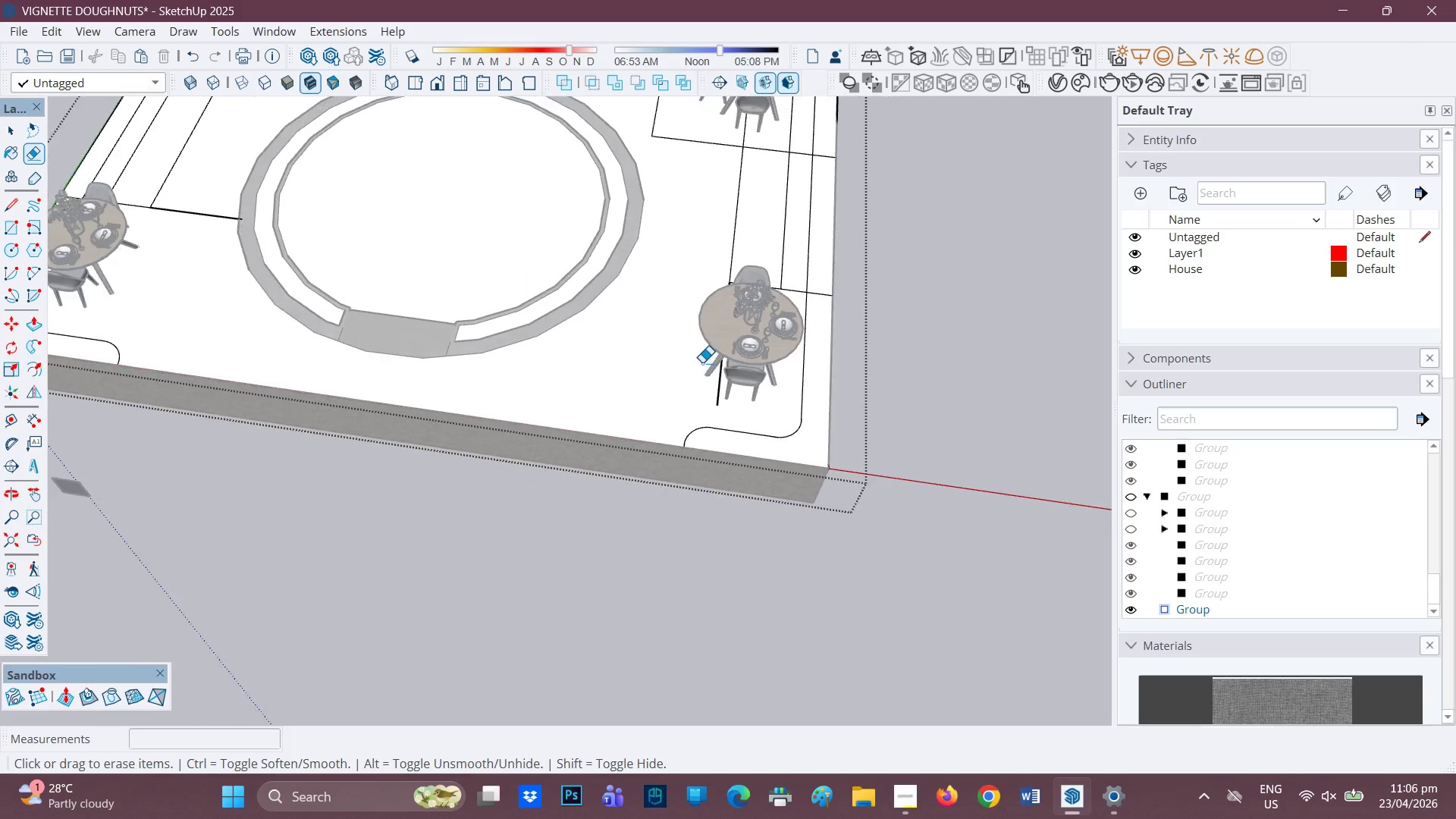 
key(E)
 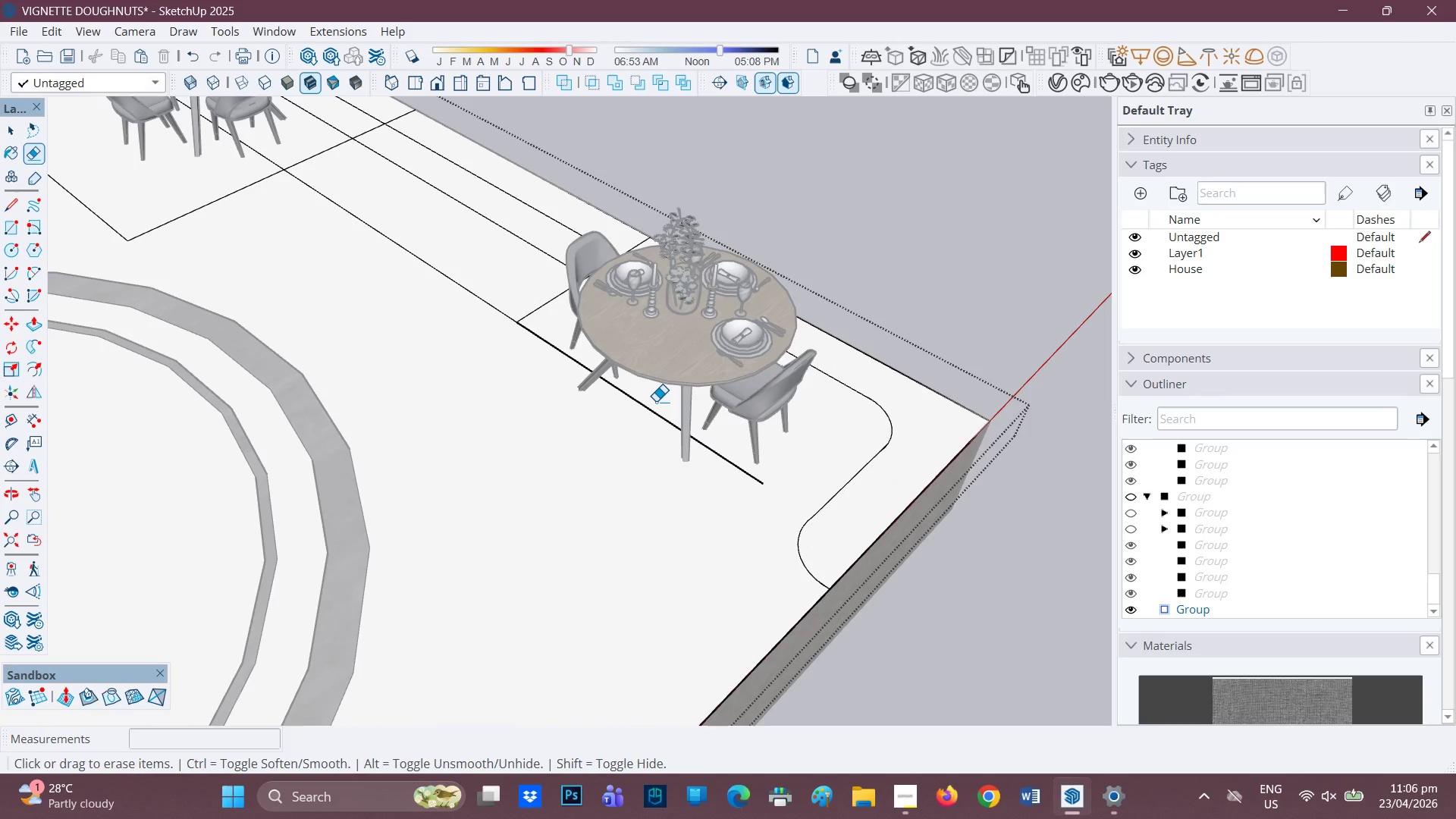 
scroll: coordinate [661, 435], scroll_direction: up, amount: 8.0
 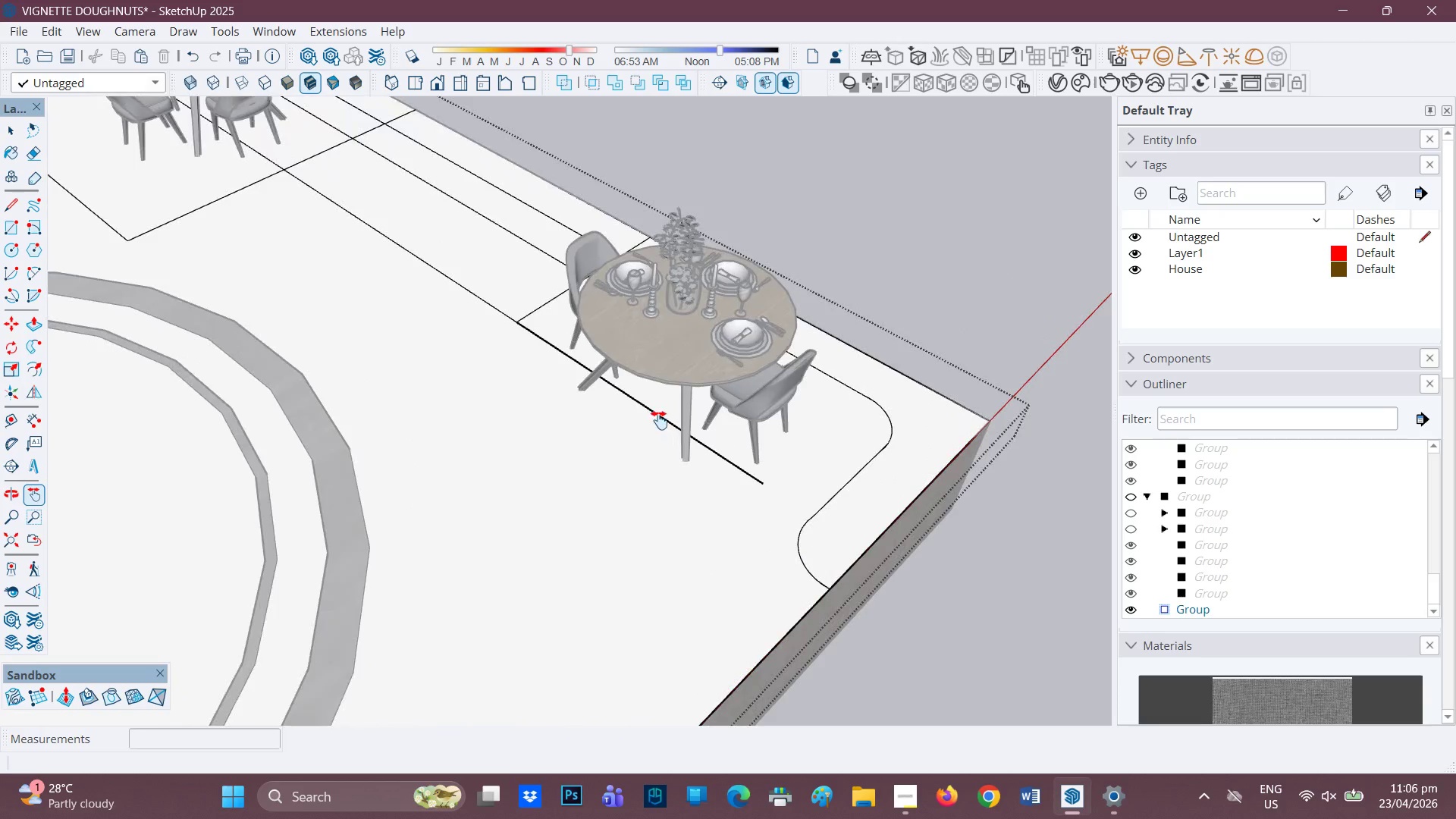 
left_click_drag(start_coordinate=[656, 401], to_coordinate=[633, 428])
 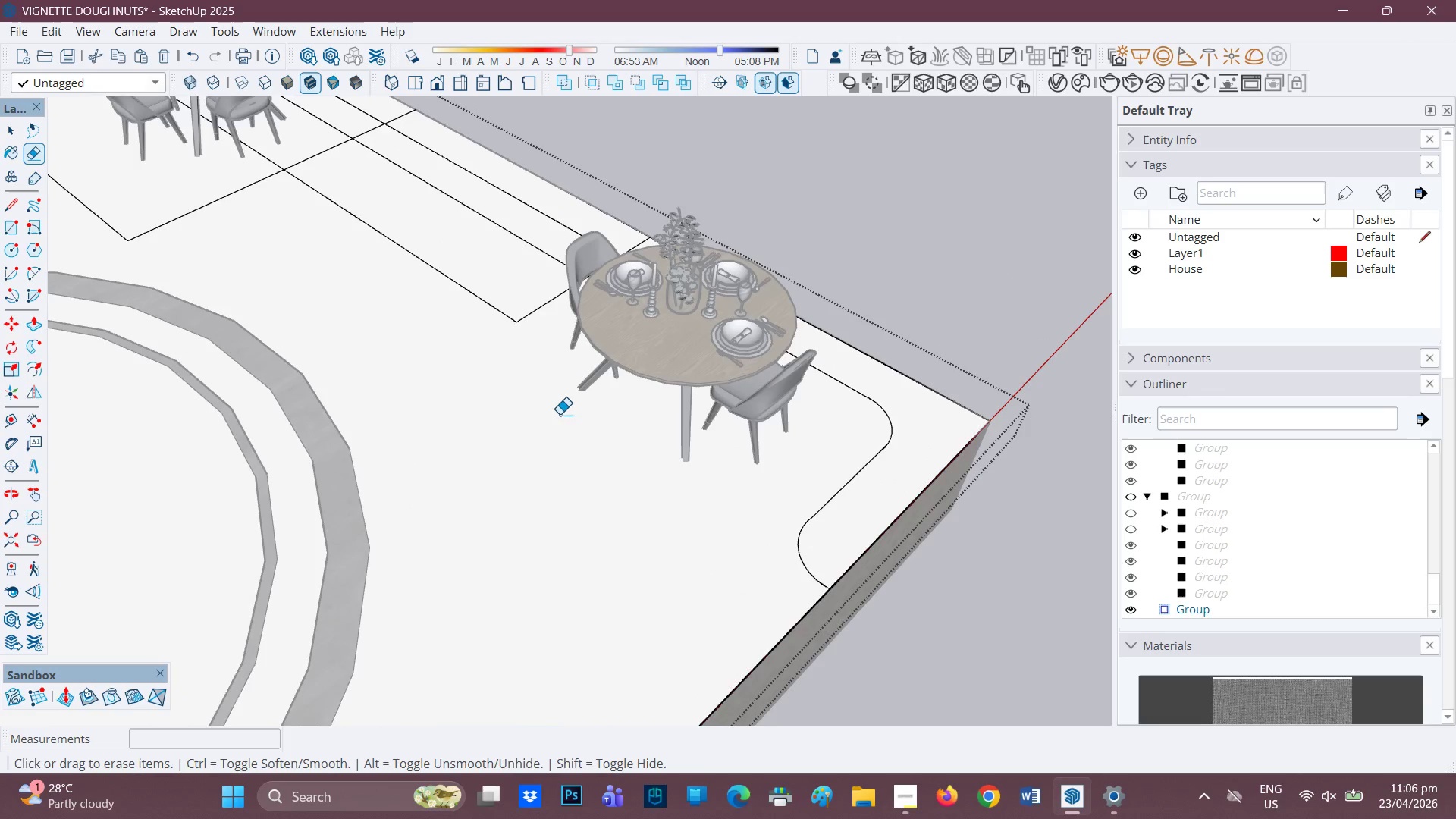 
scroll: coordinate [638, 400], scroll_direction: down, amount: 13.0
 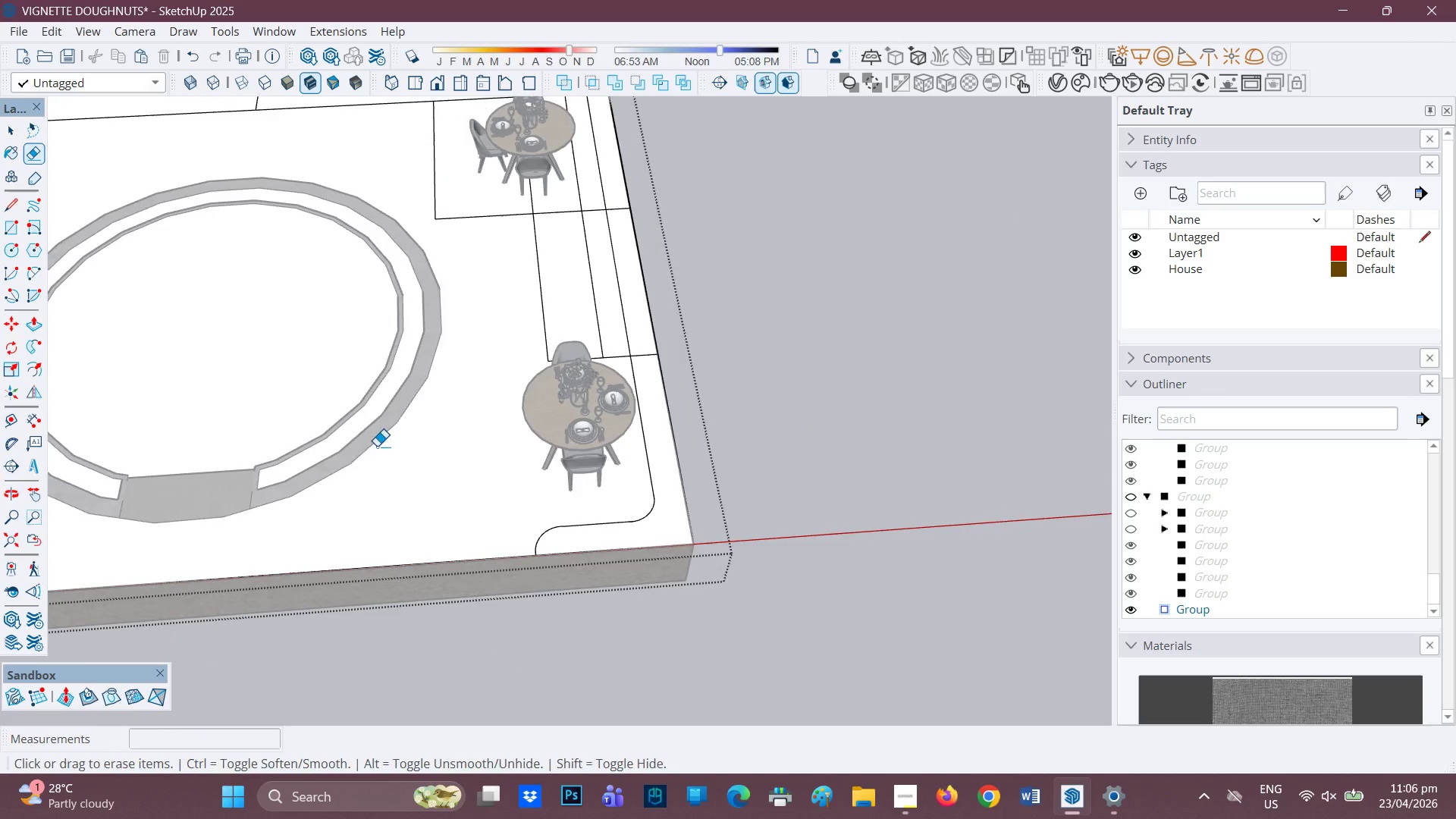 
key(G)
 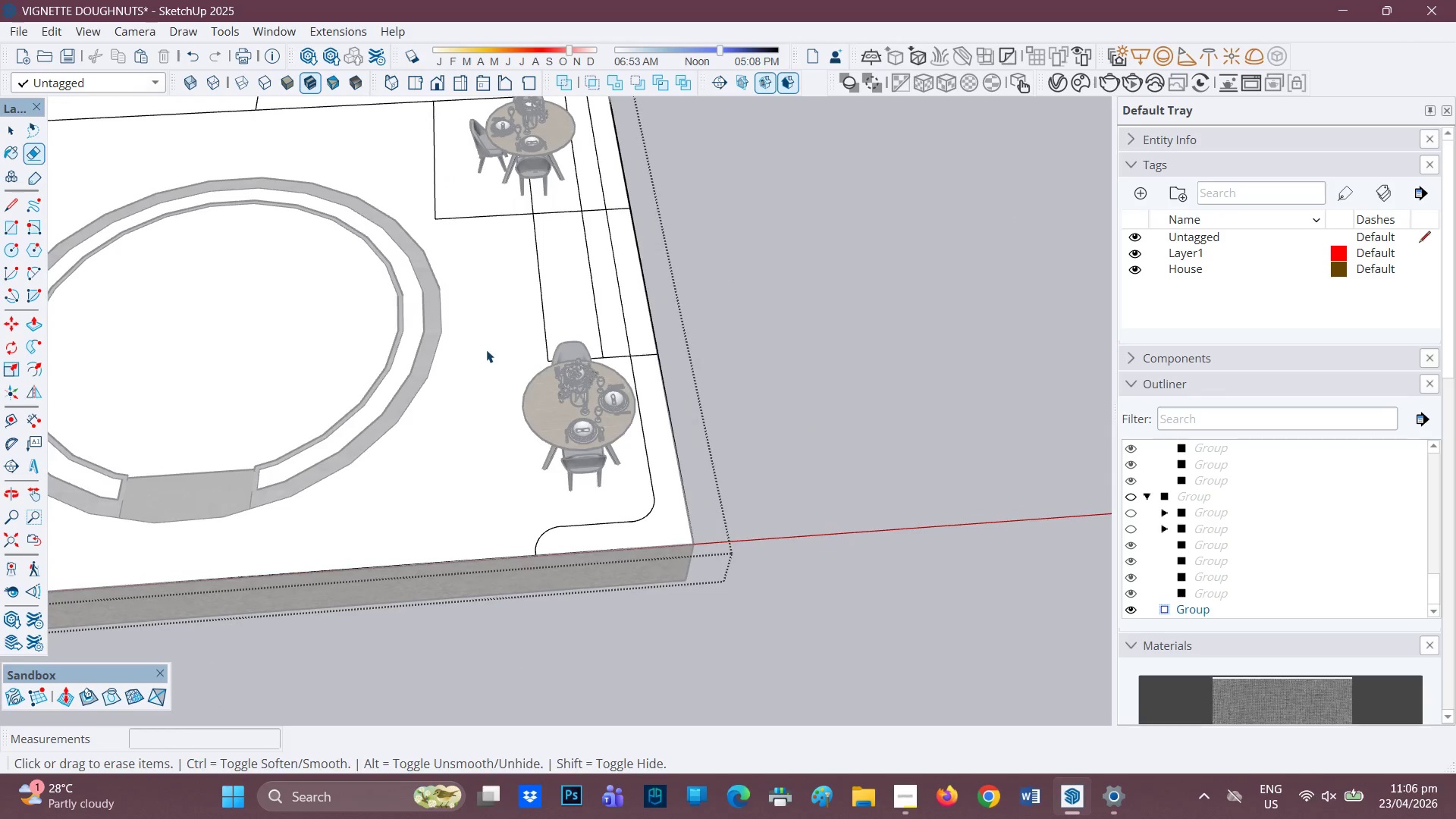 
left_click_drag(start_coordinate=[486, 355], to_coordinate=[420, 497])
 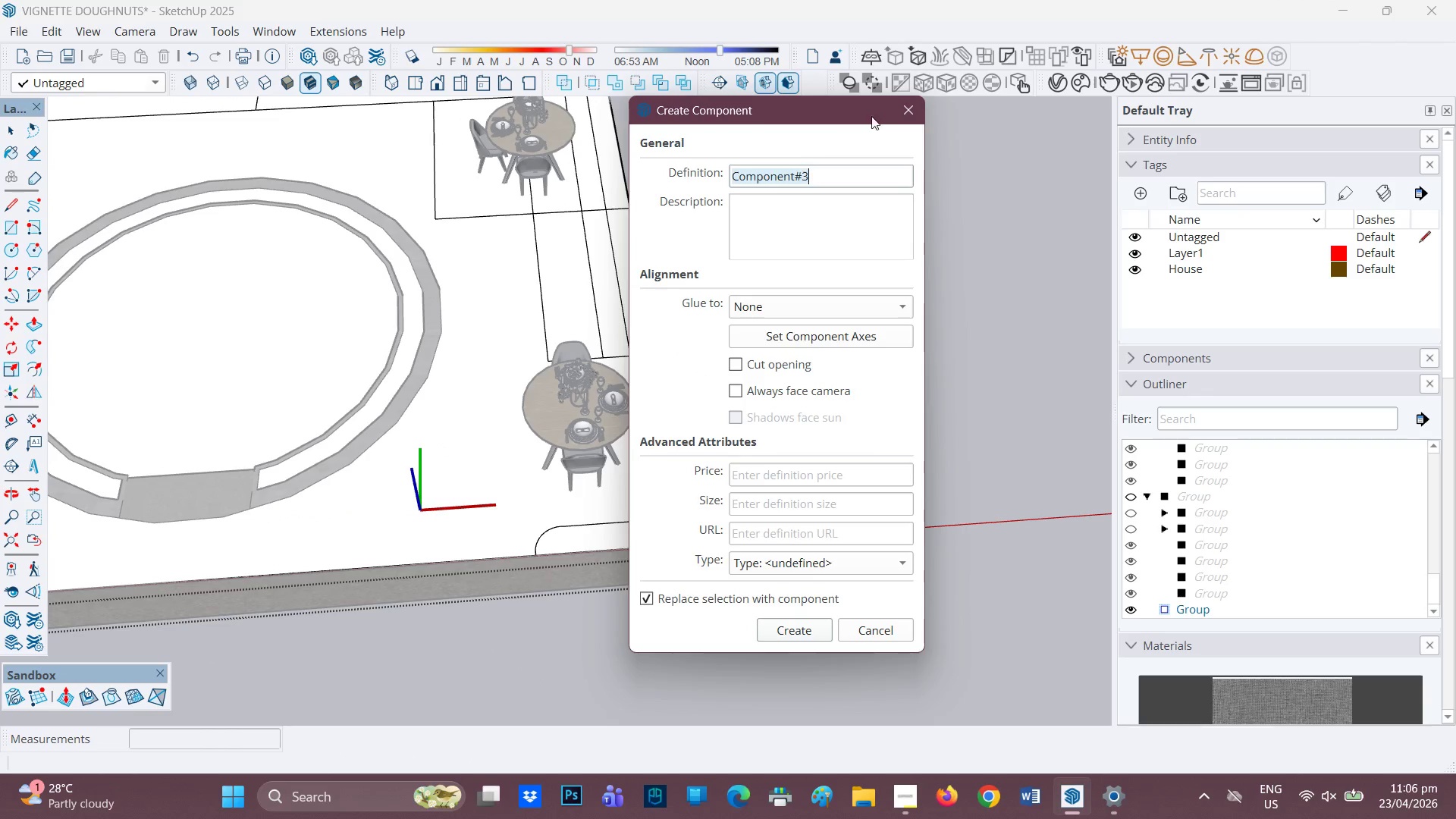 
left_click([909, 115])
 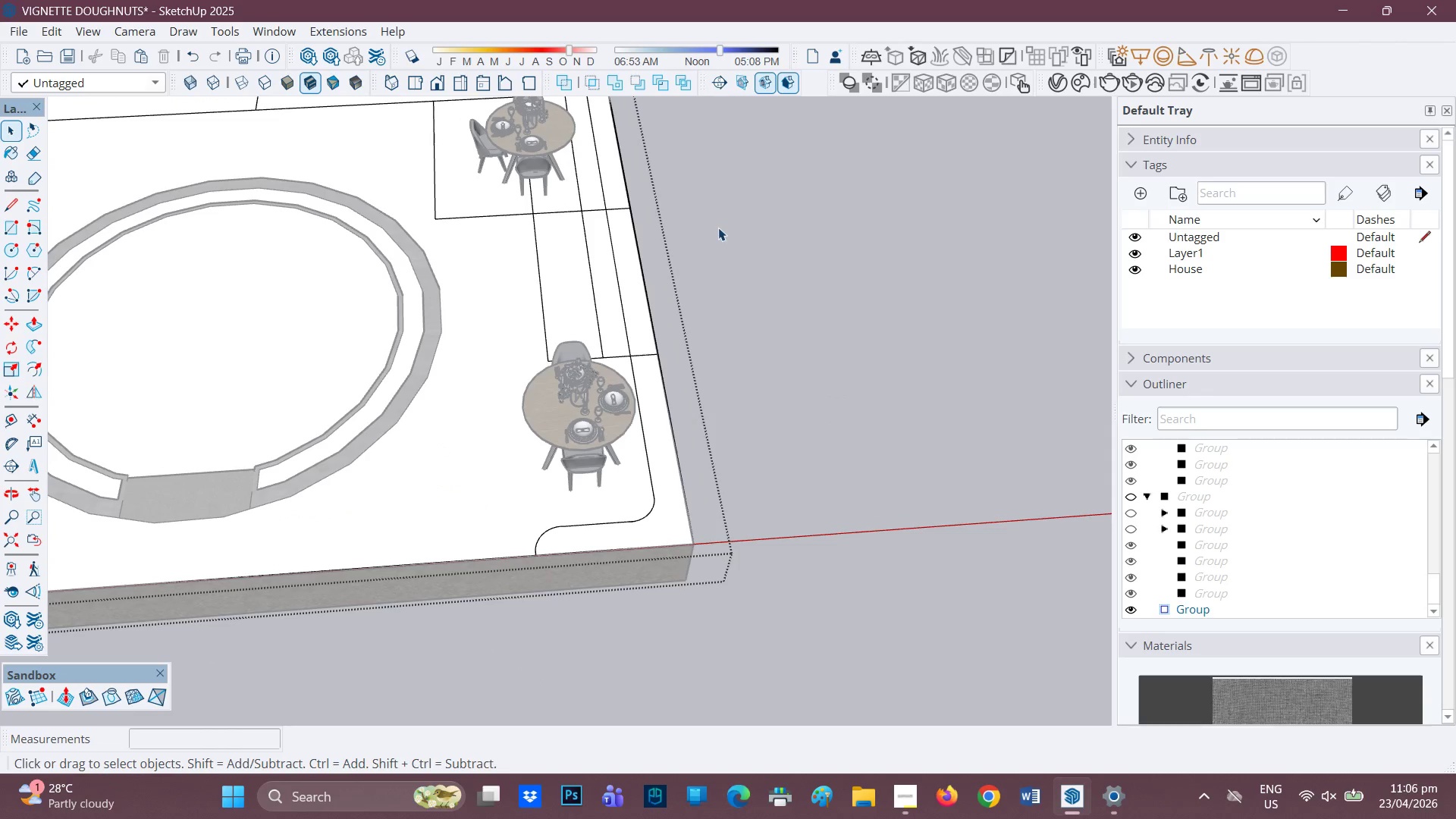 
key(H)
 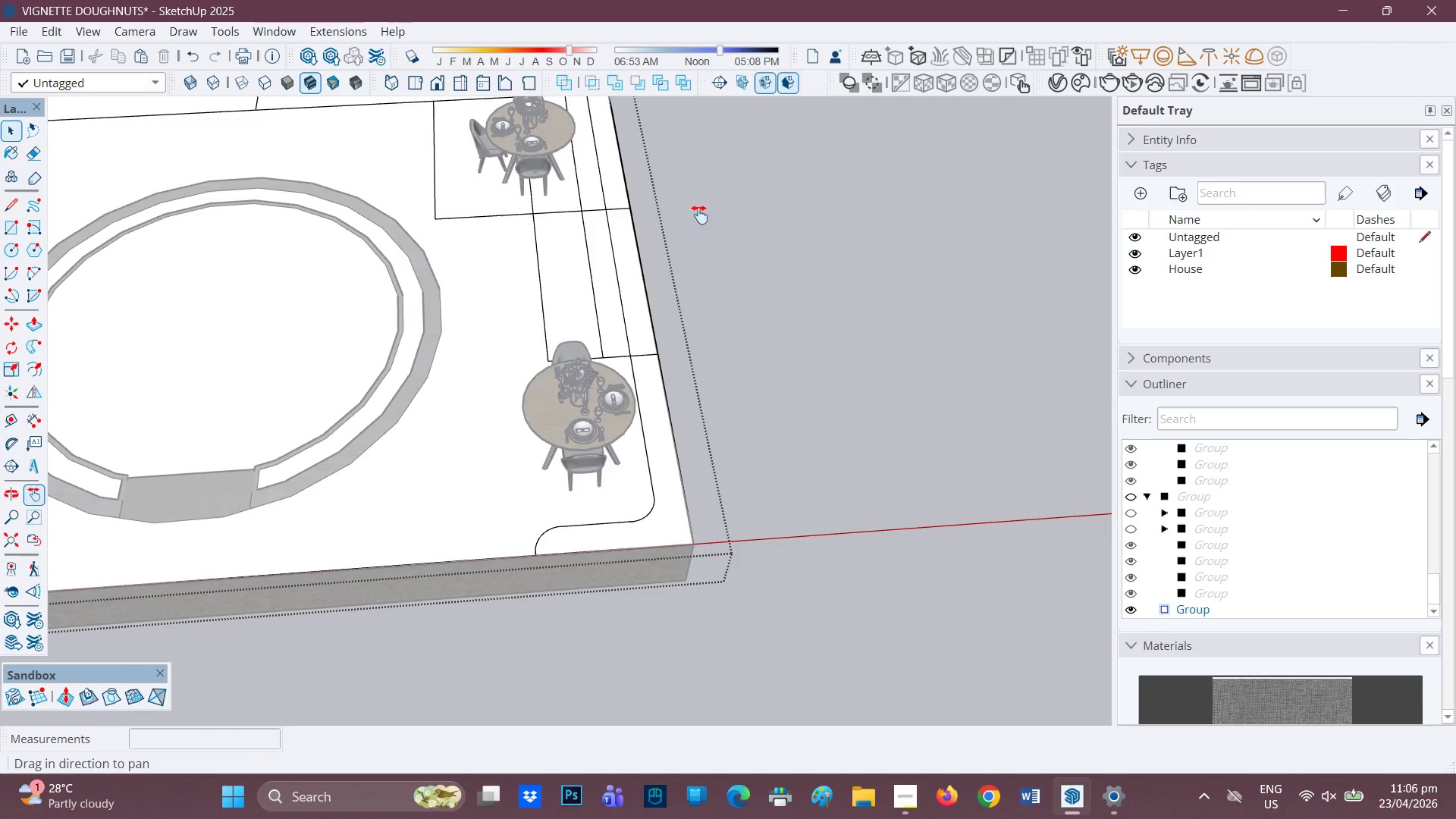 
left_click_drag(start_coordinate=[699, 218], to_coordinate=[609, 413])
 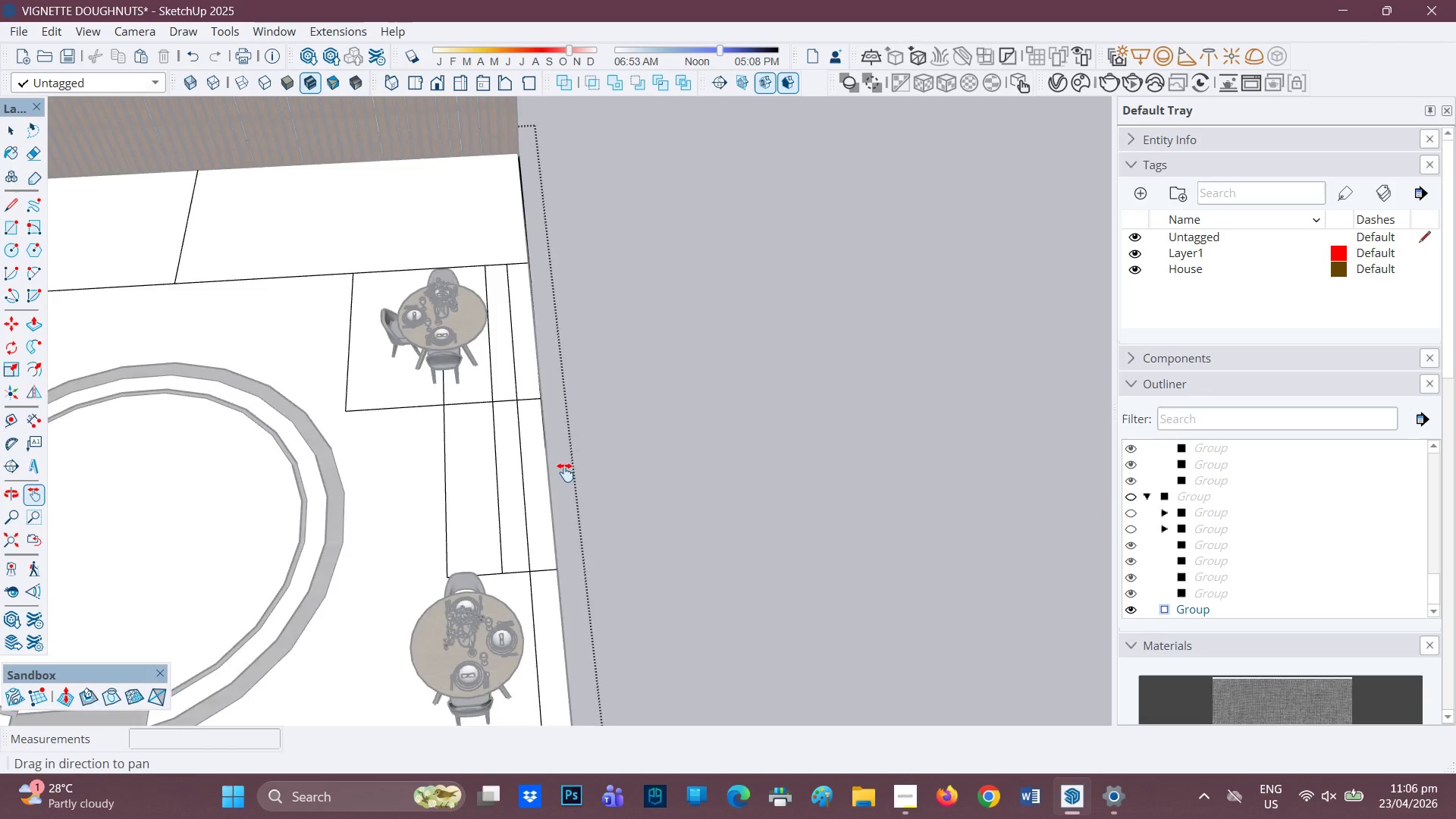 
scroll: coordinate [533, 434], scroll_direction: up, amount: 5.0
 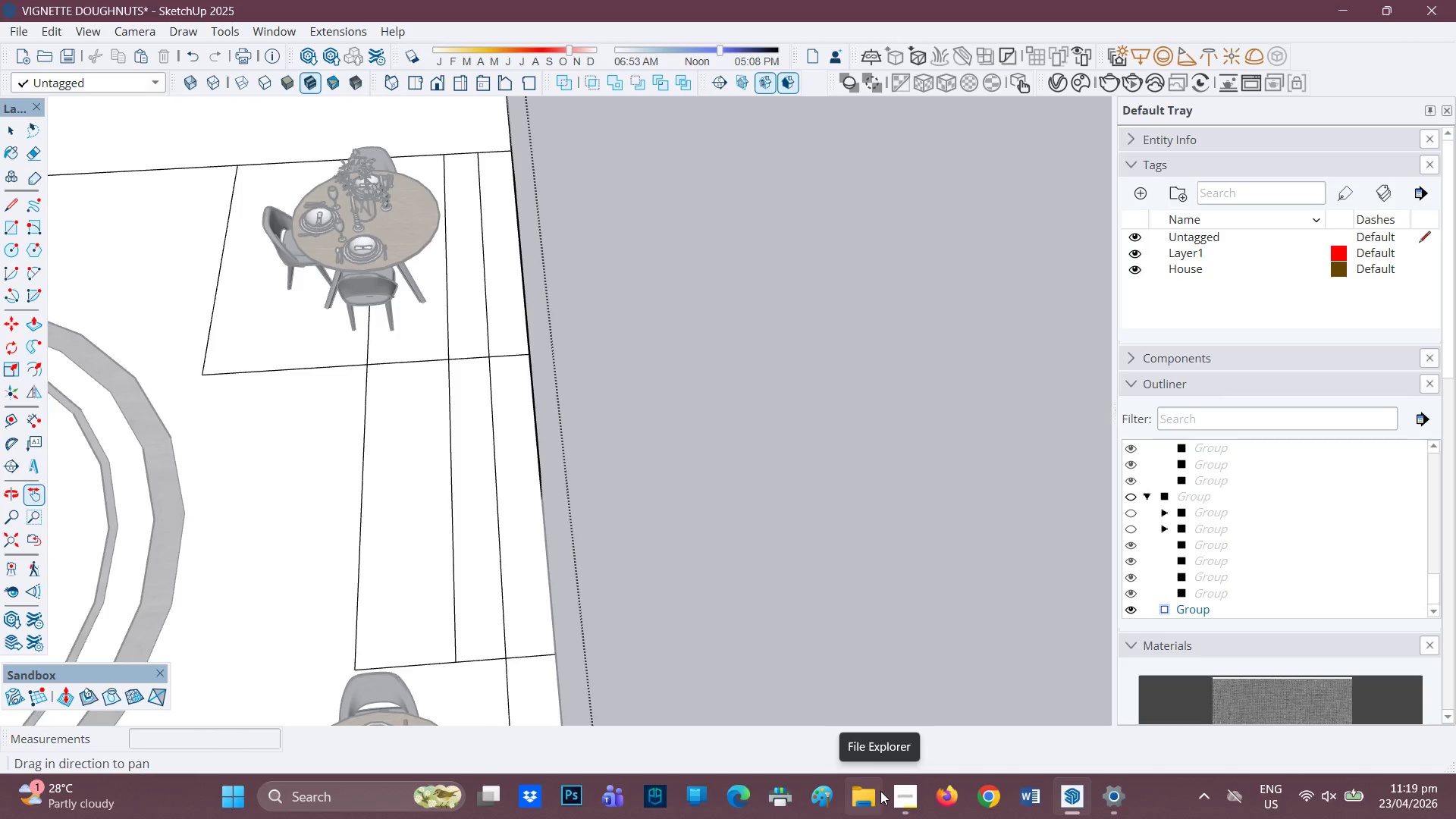 
wait(811.07)
 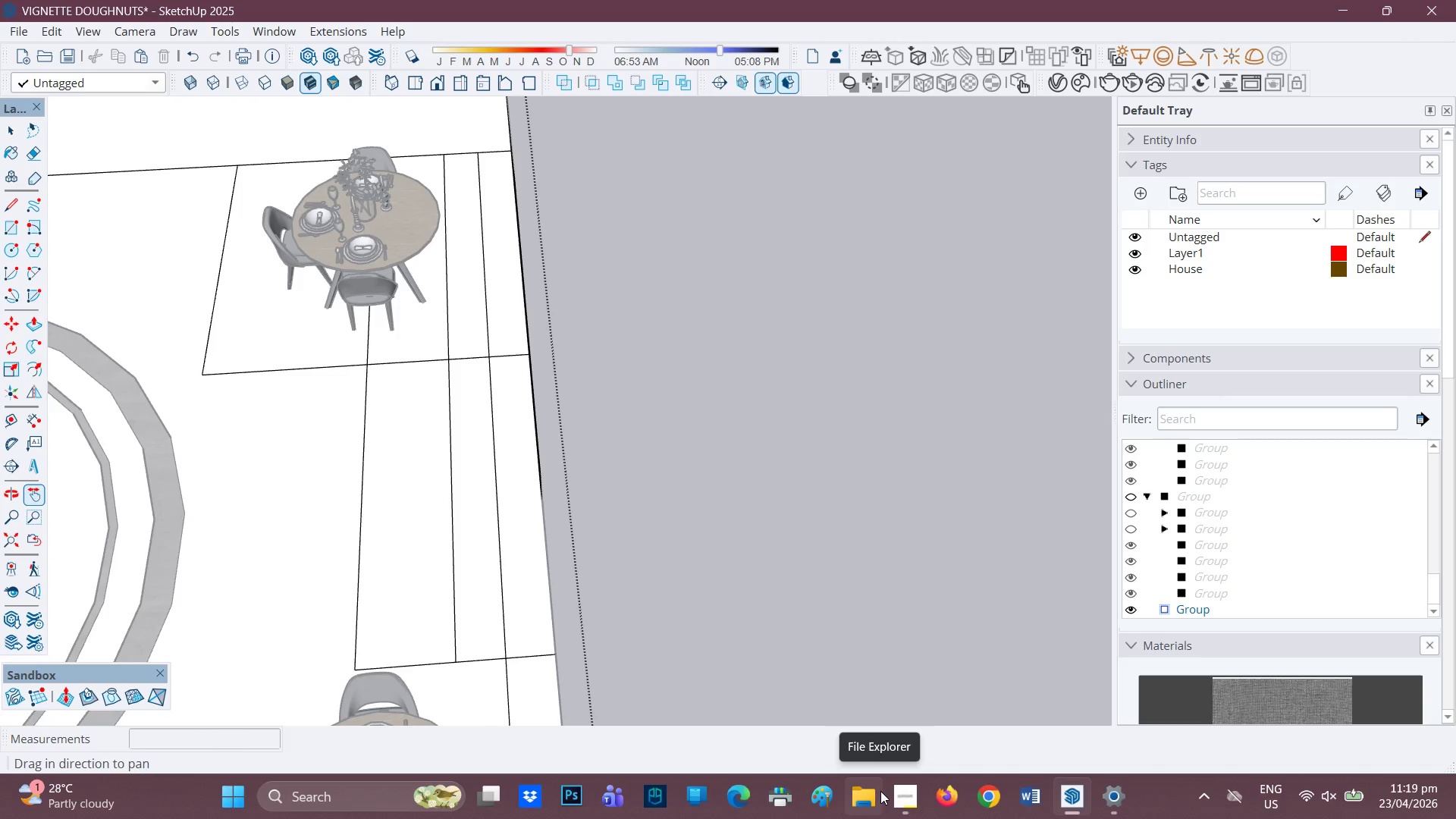 
left_click([900, 789])